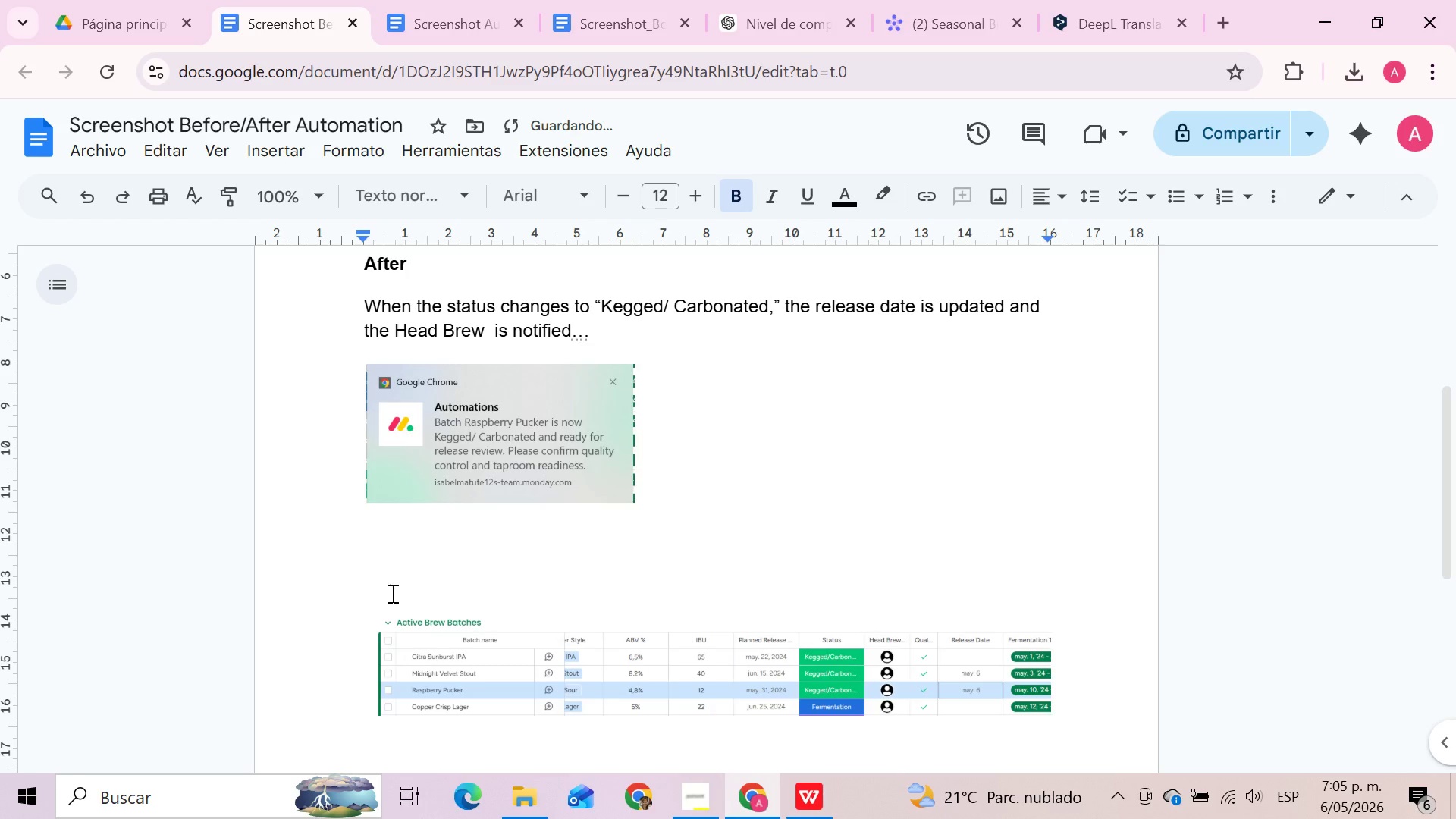 
key(Backspace)
 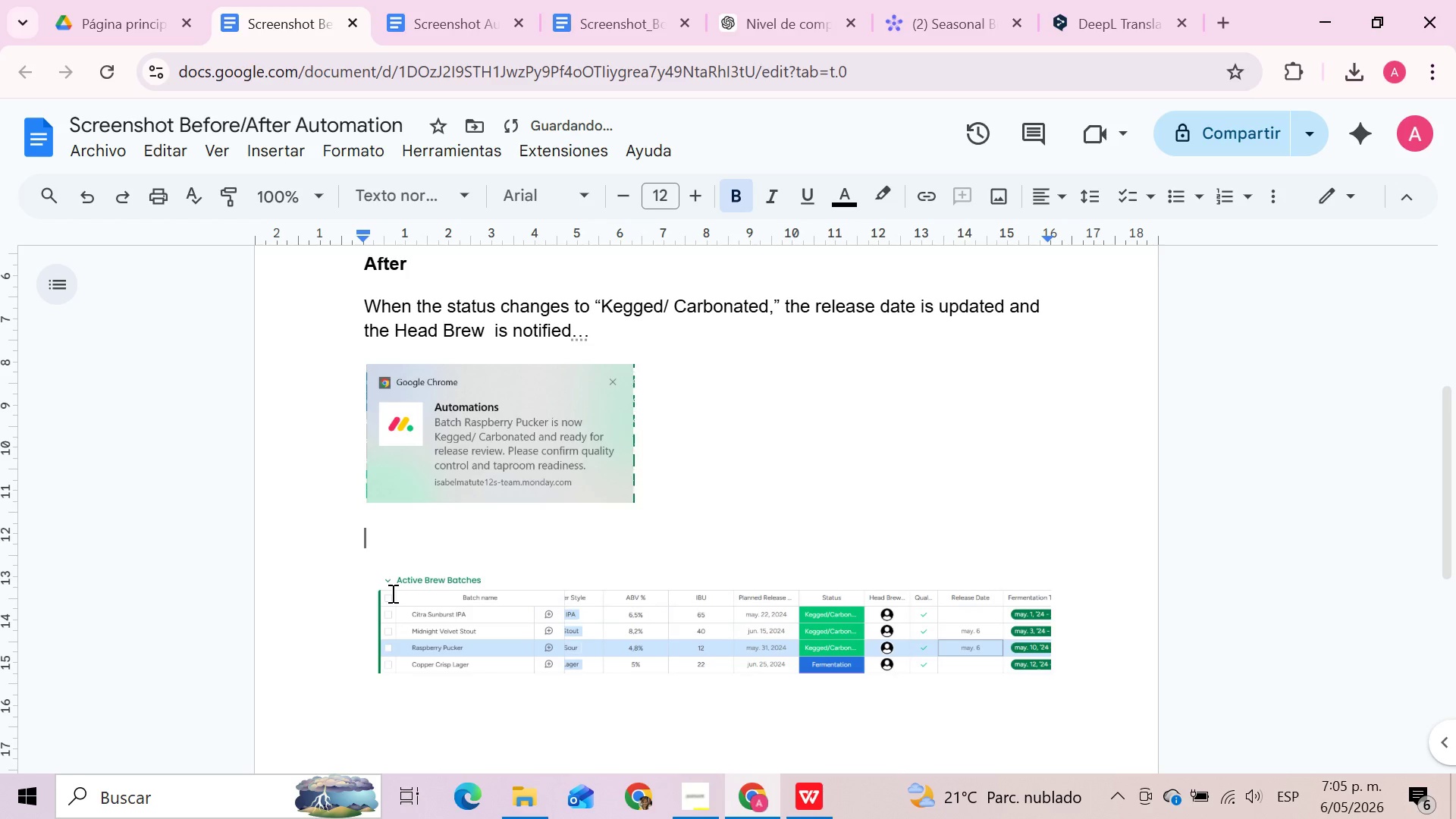 
key(Backspace)
 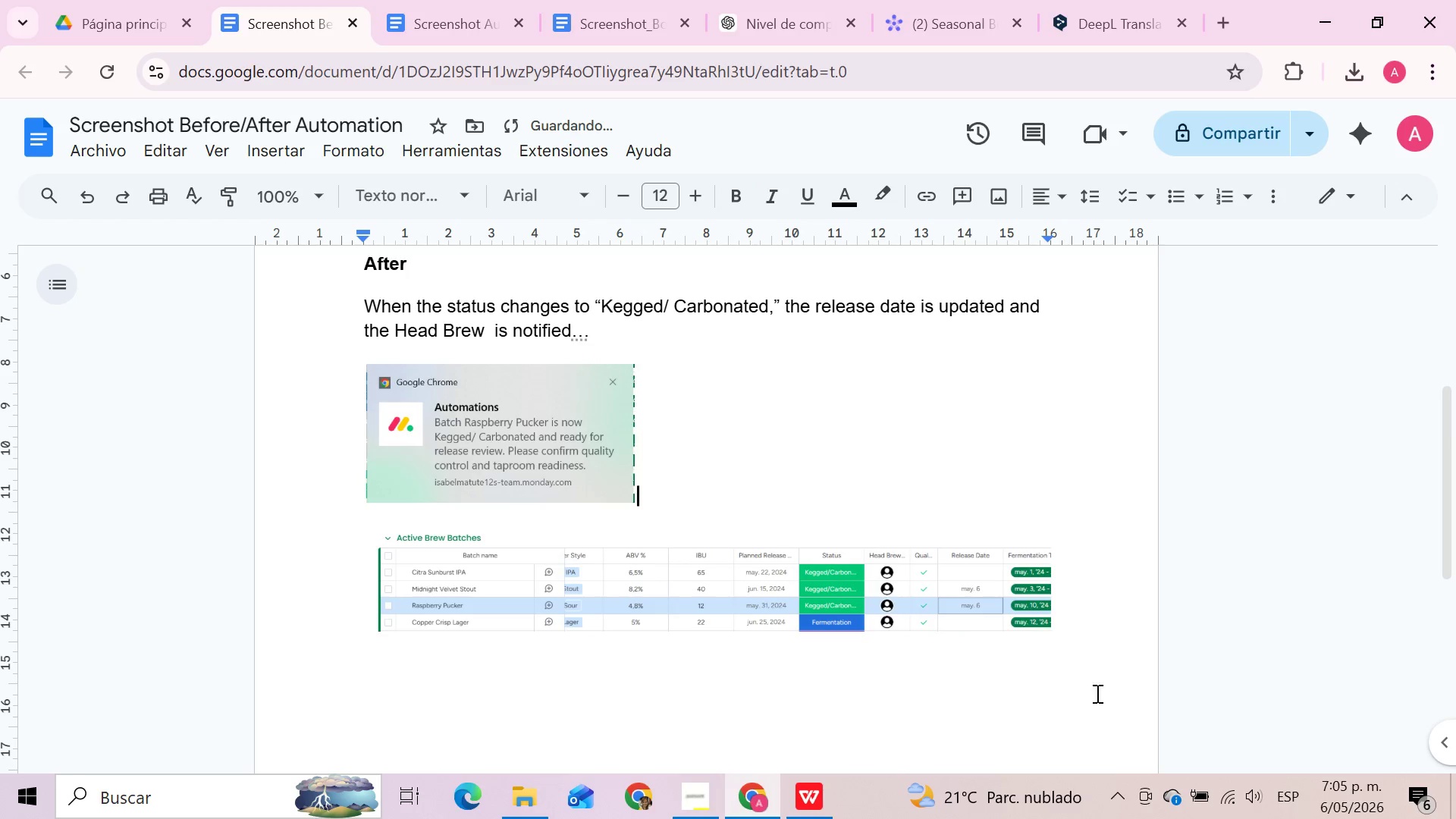 
left_click([1097, 635])
 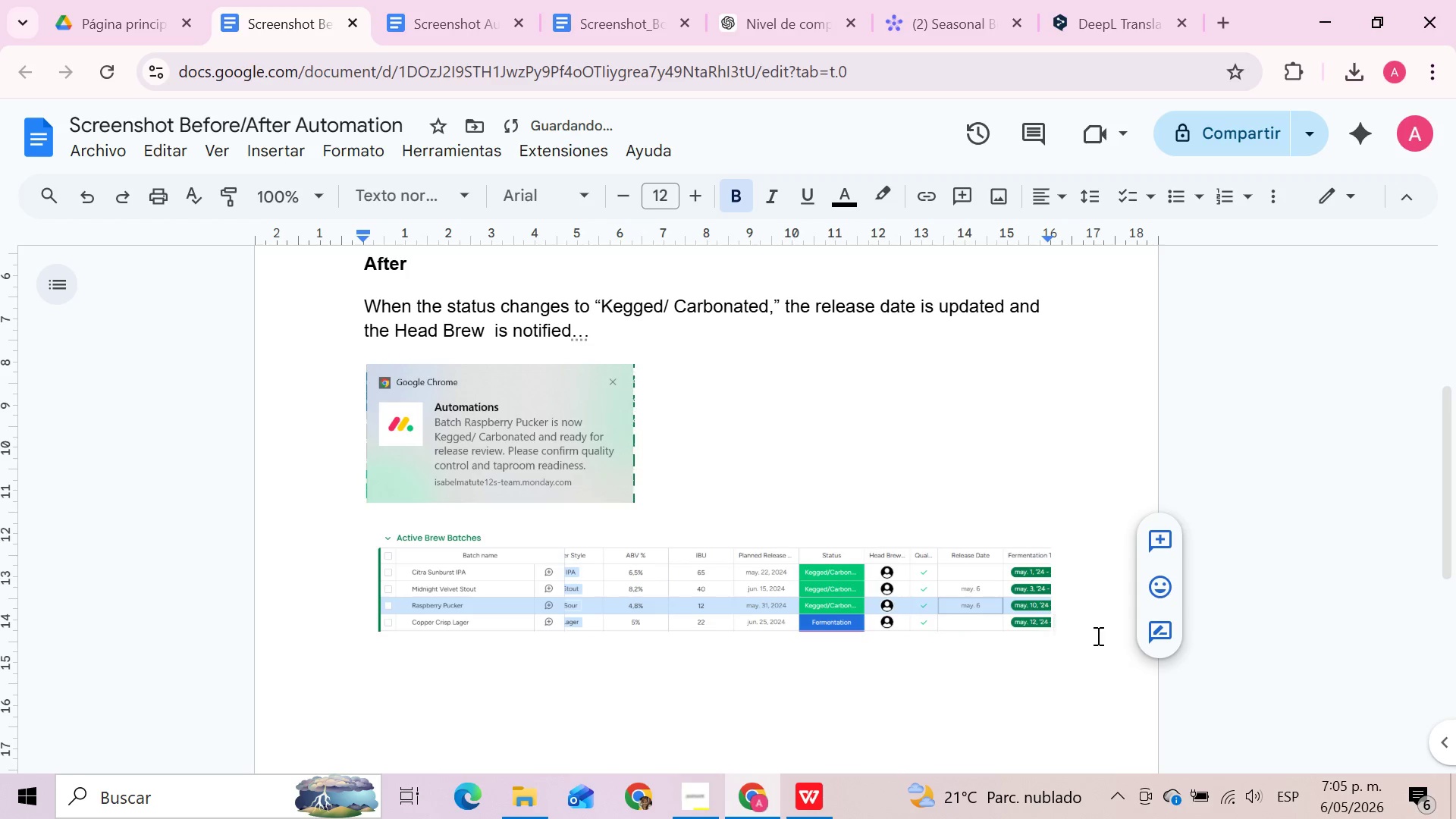 
key(Enter)
 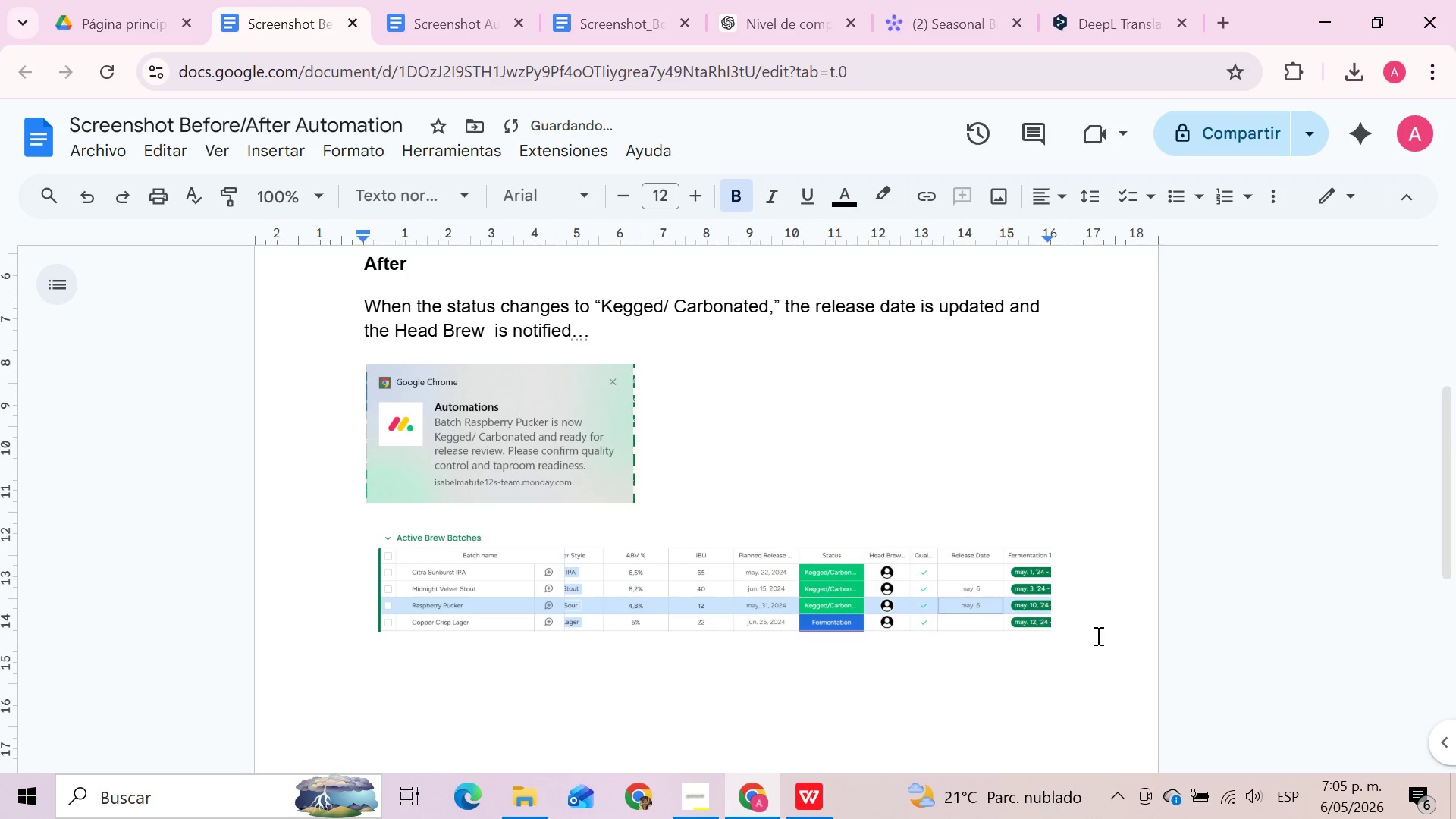 
key(Control+V)
 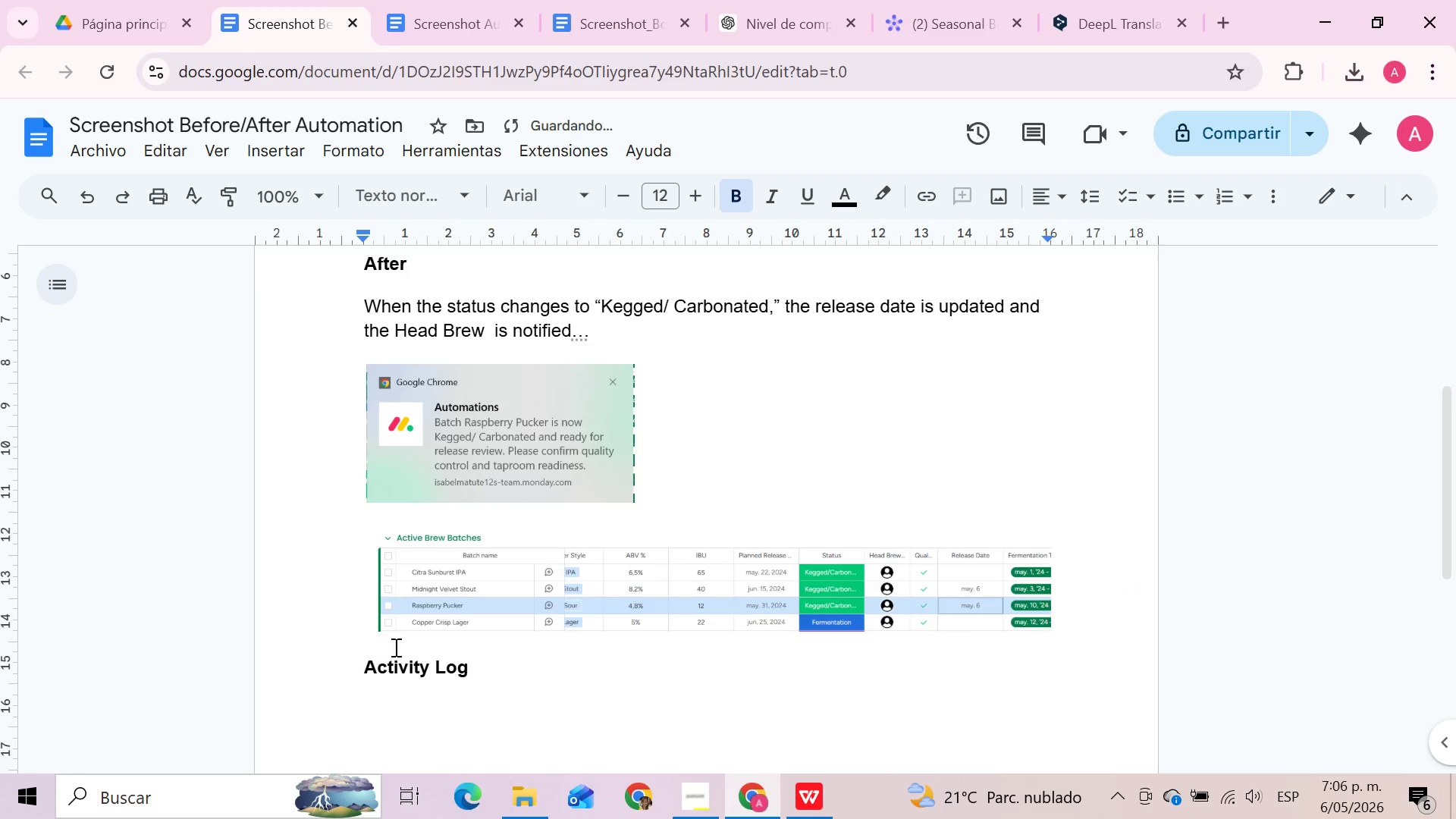 
left_click([358, 665])
 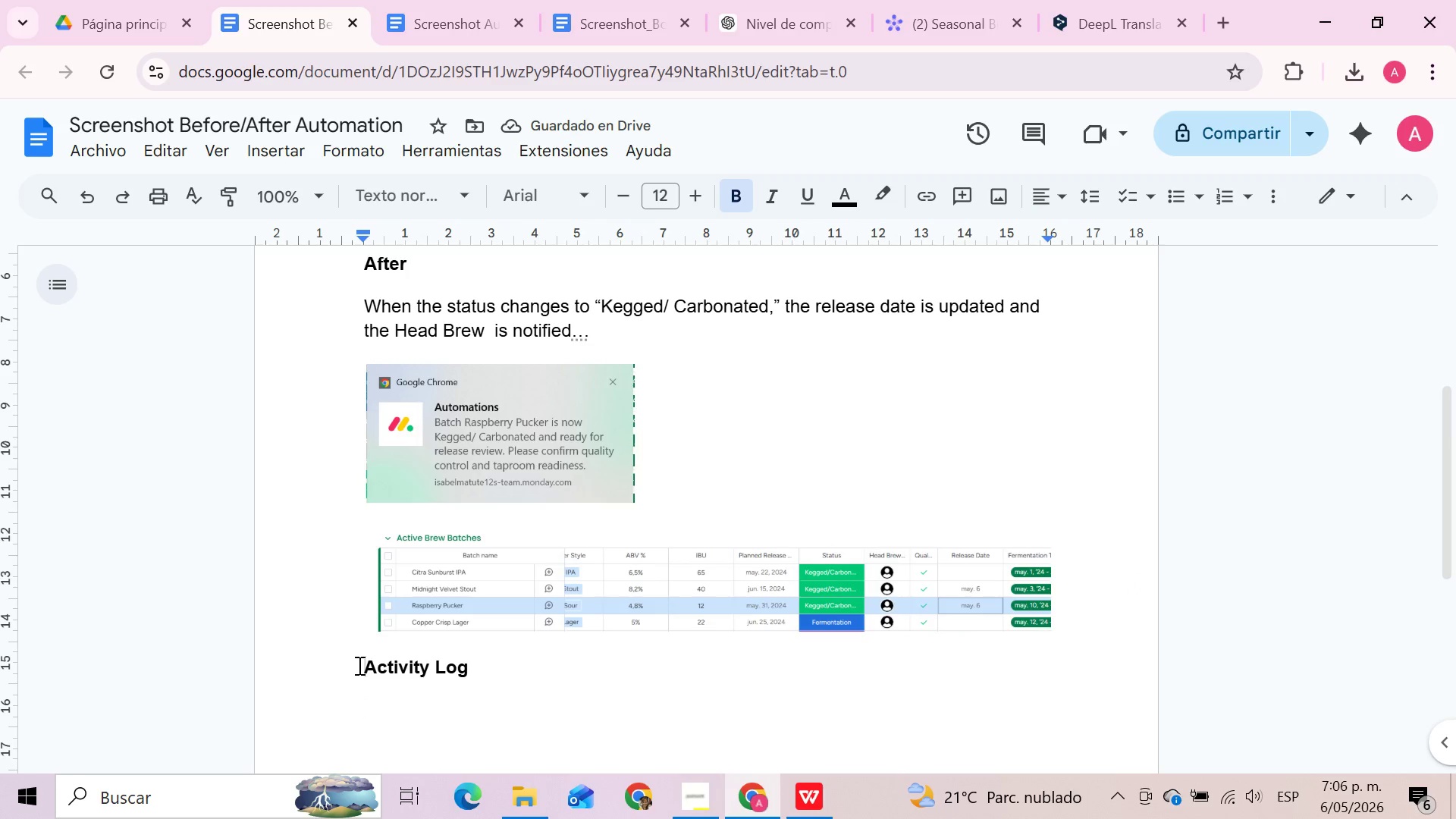 
key(Enter)
 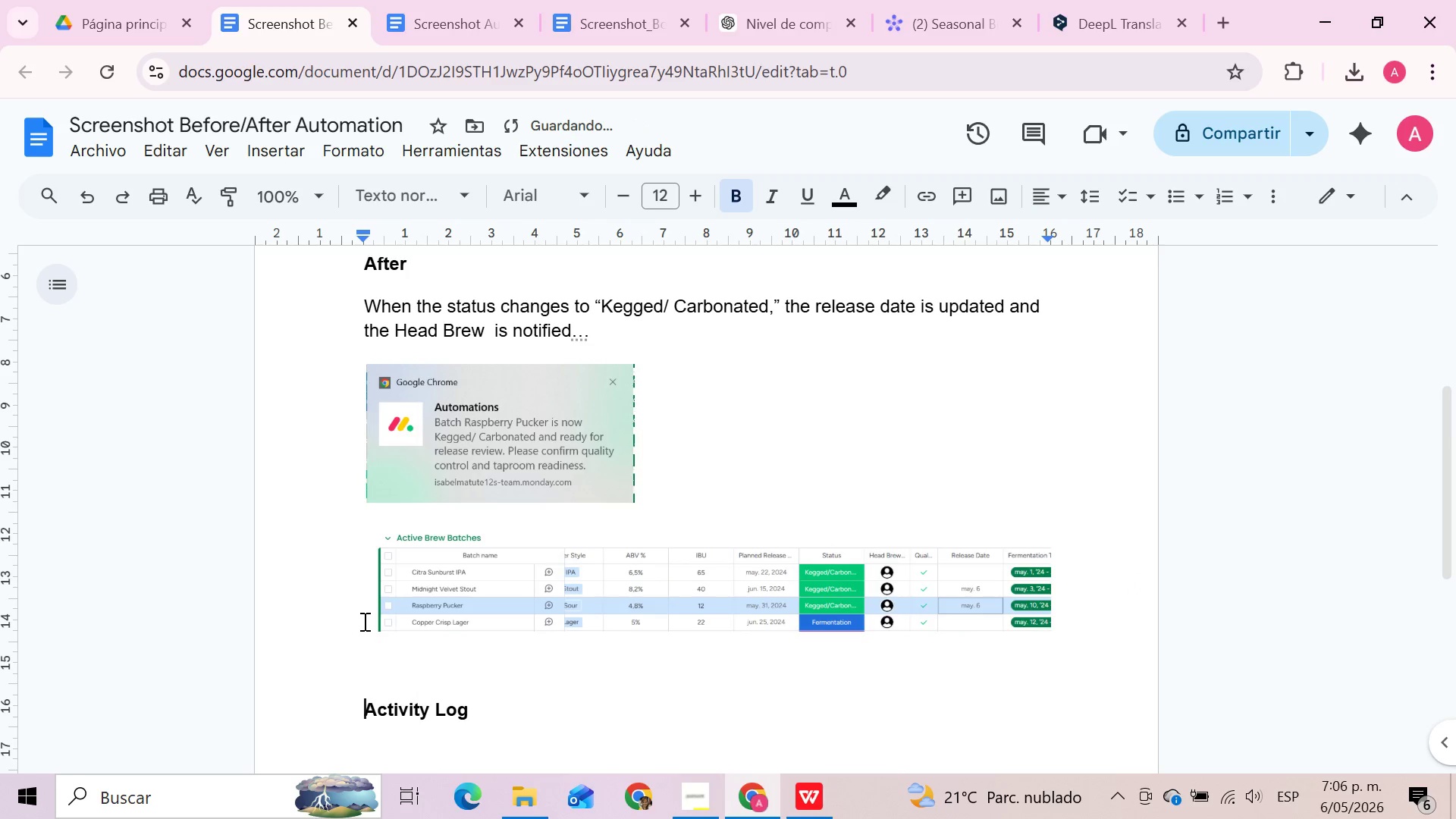 
left_click([370, 619])
 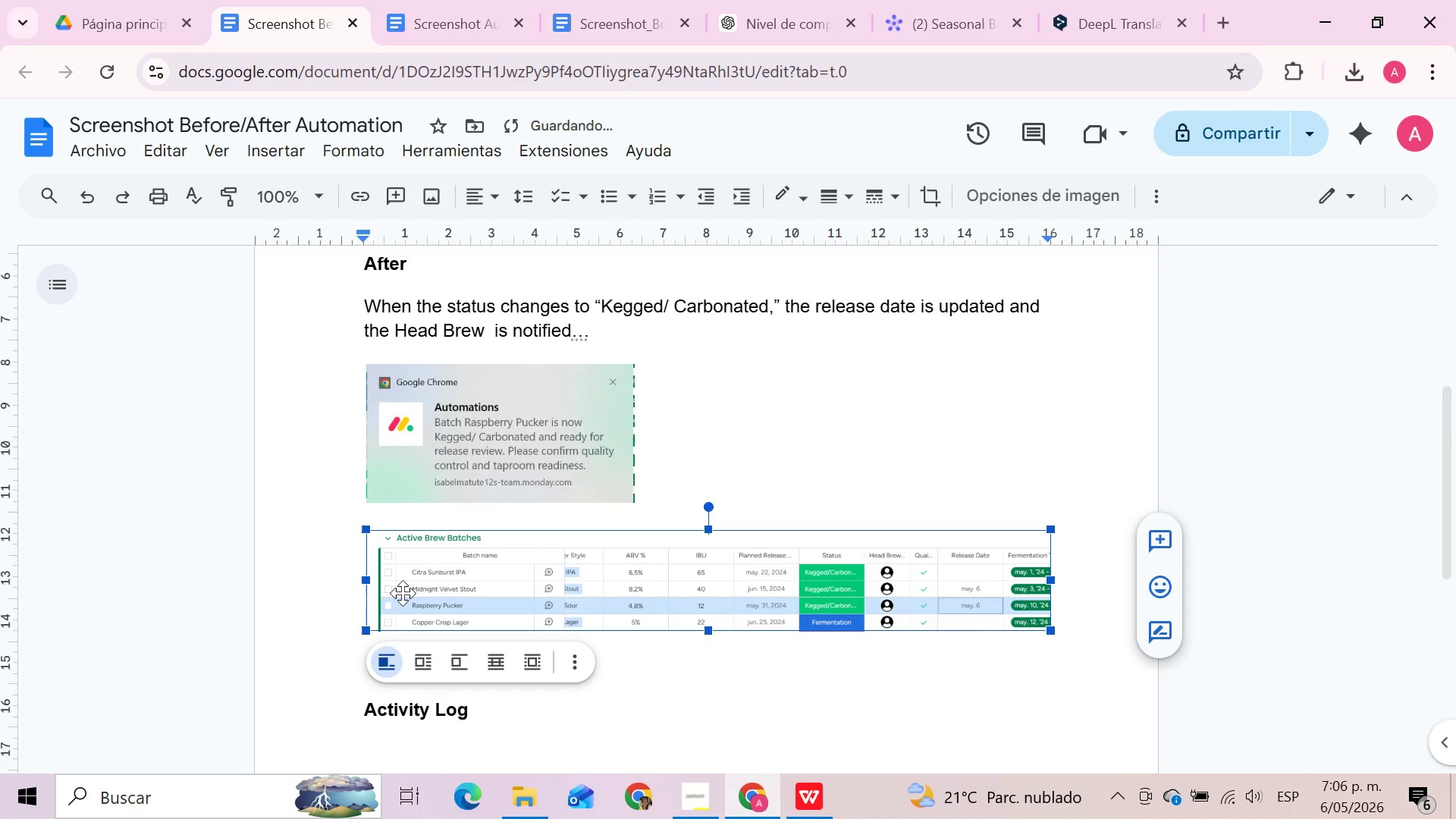 
left_click([404, 591])
 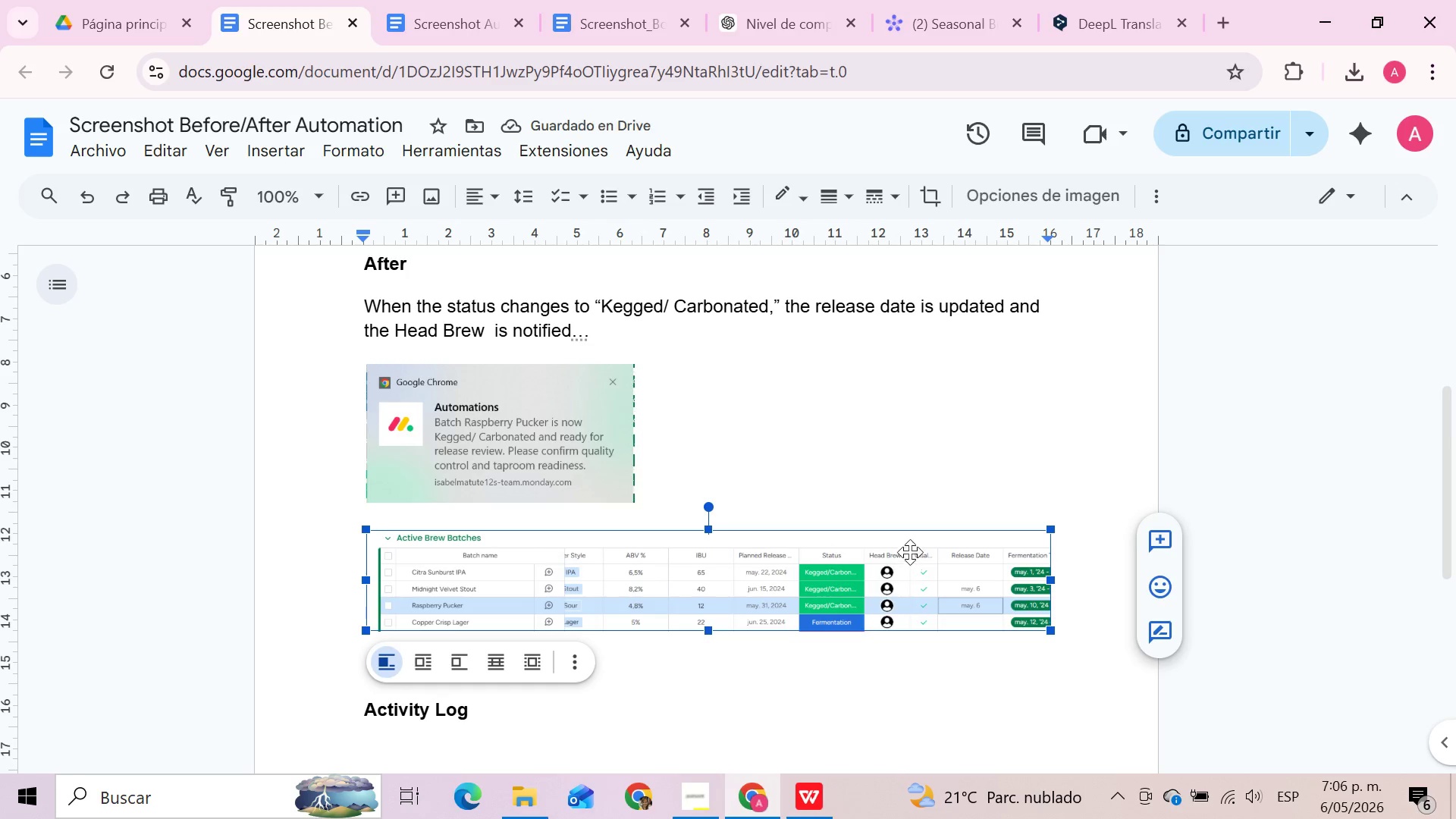 
left_click([914, 425])
 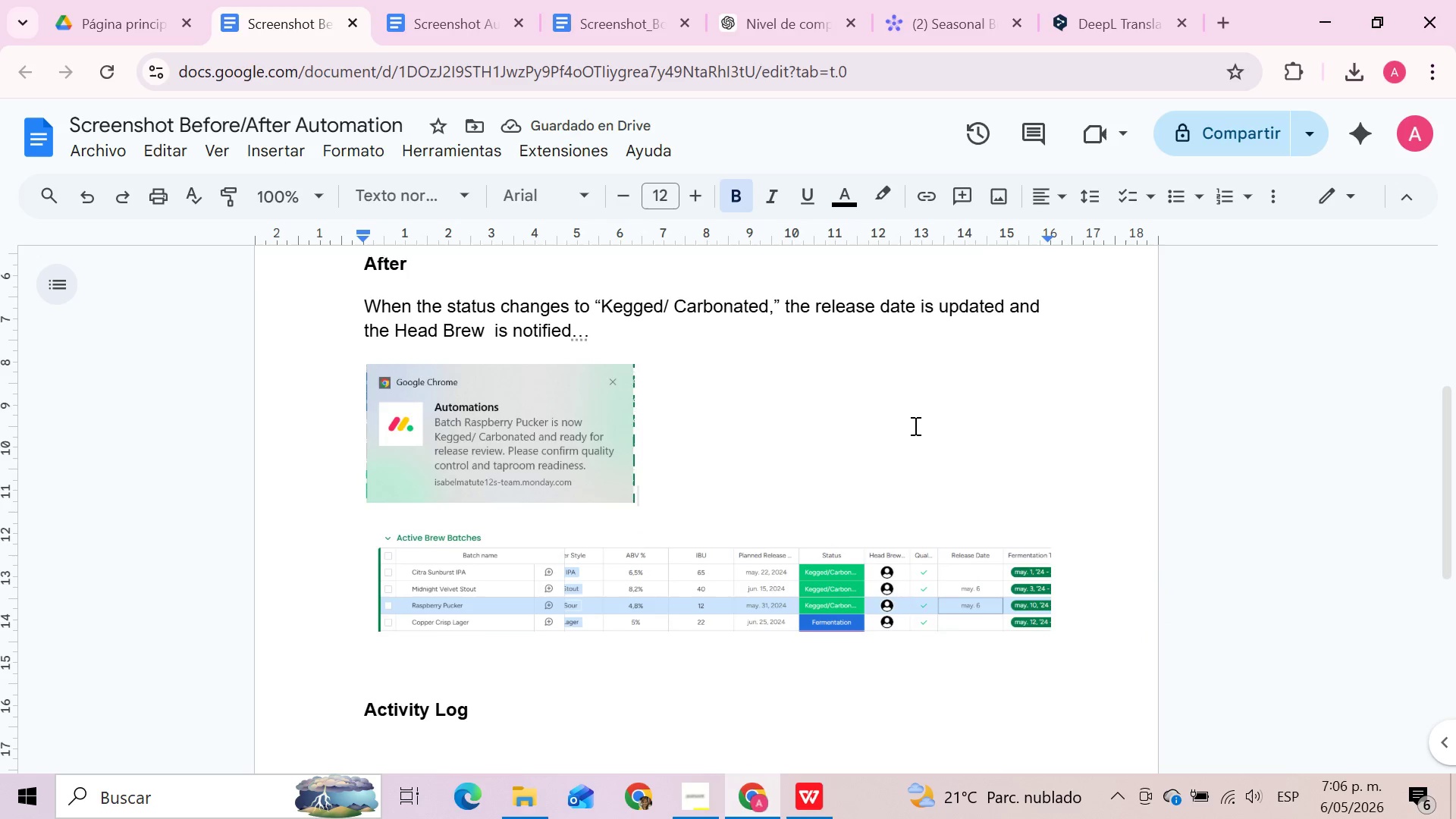 
scroll: coordinate [914, 425], scroll_direction: down, amount: 3.0
 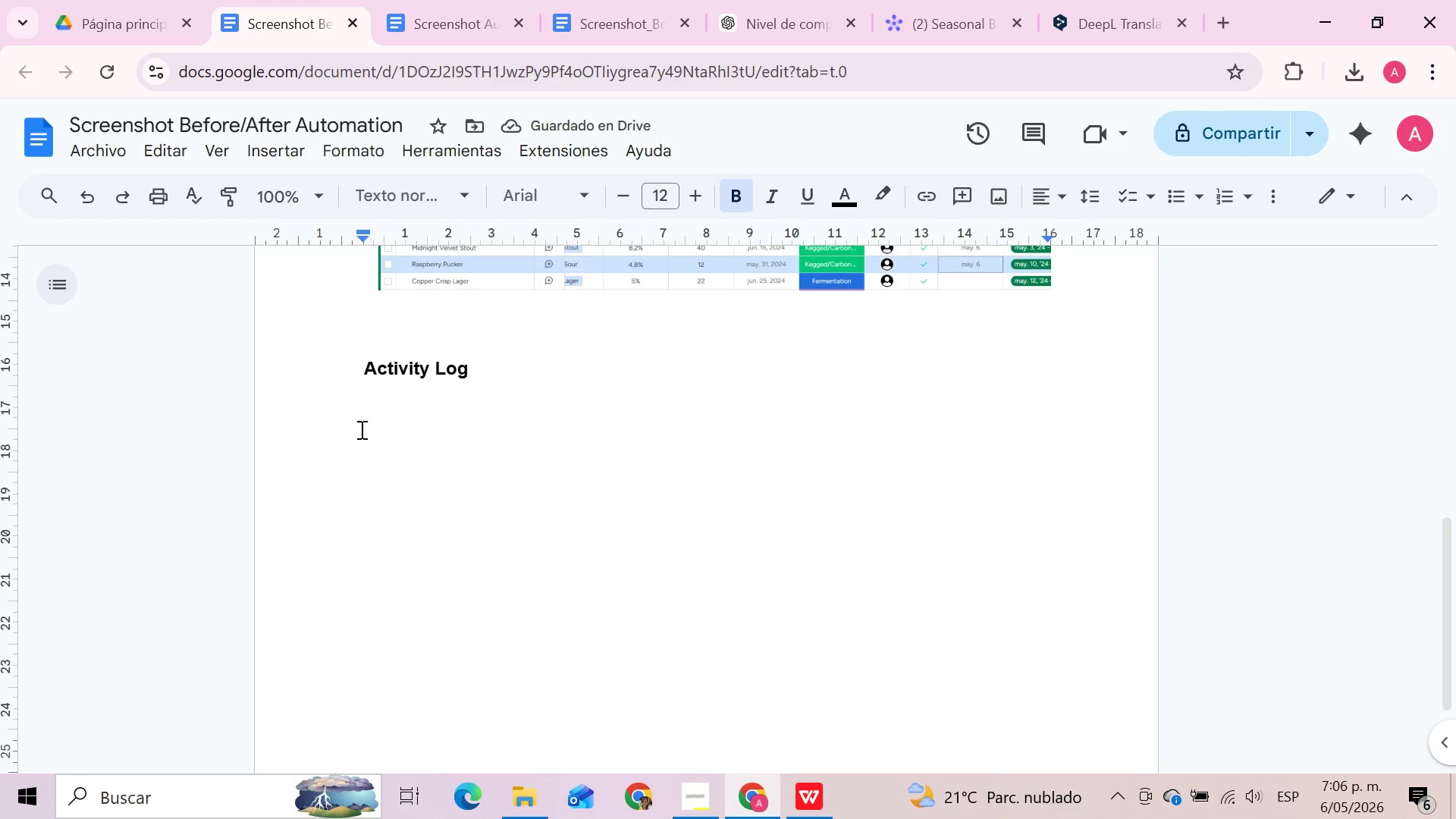 
left_click([390, 422])
 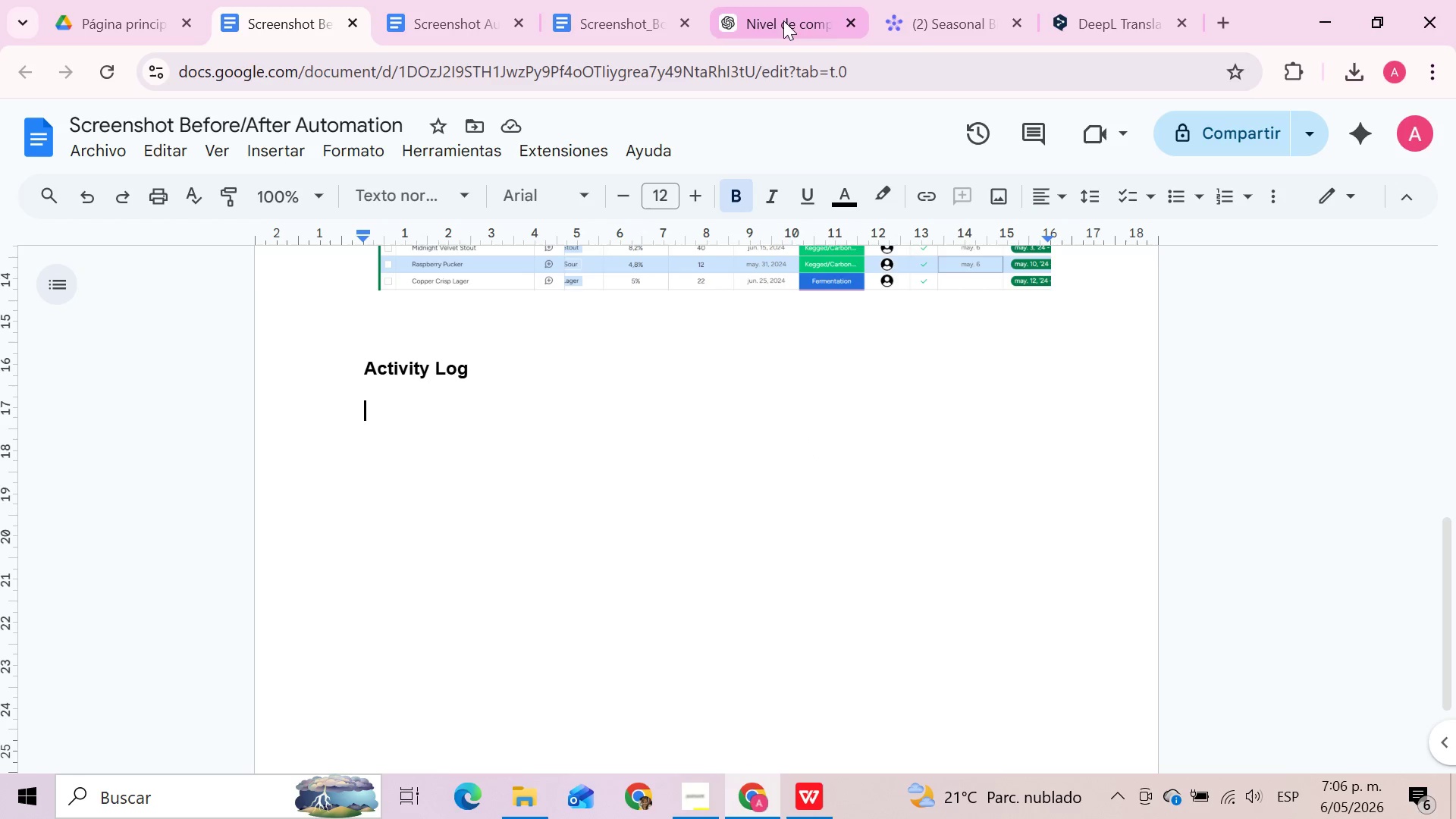 
left_click([946, 10])
 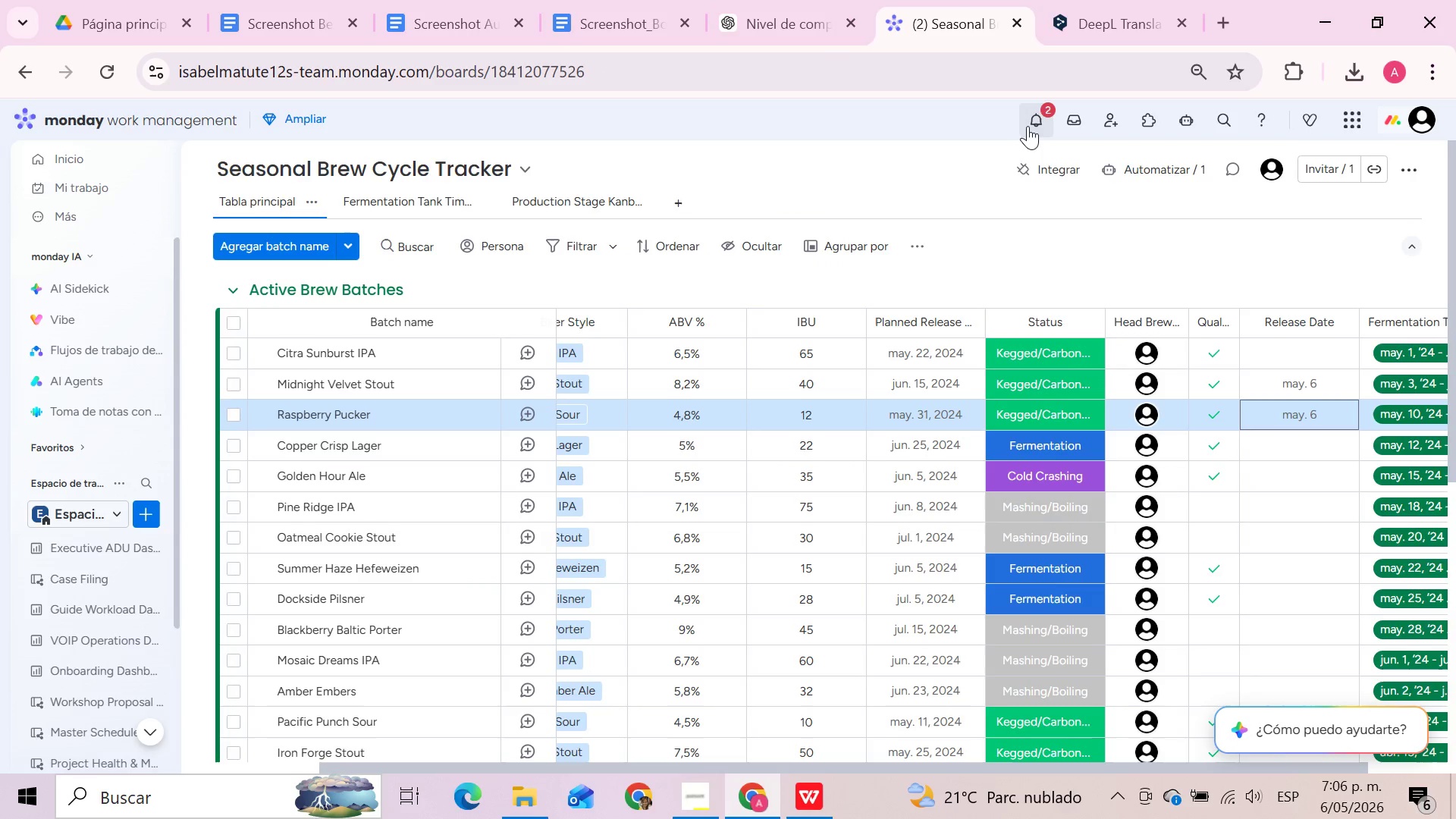 
left_click([1034, 123])
 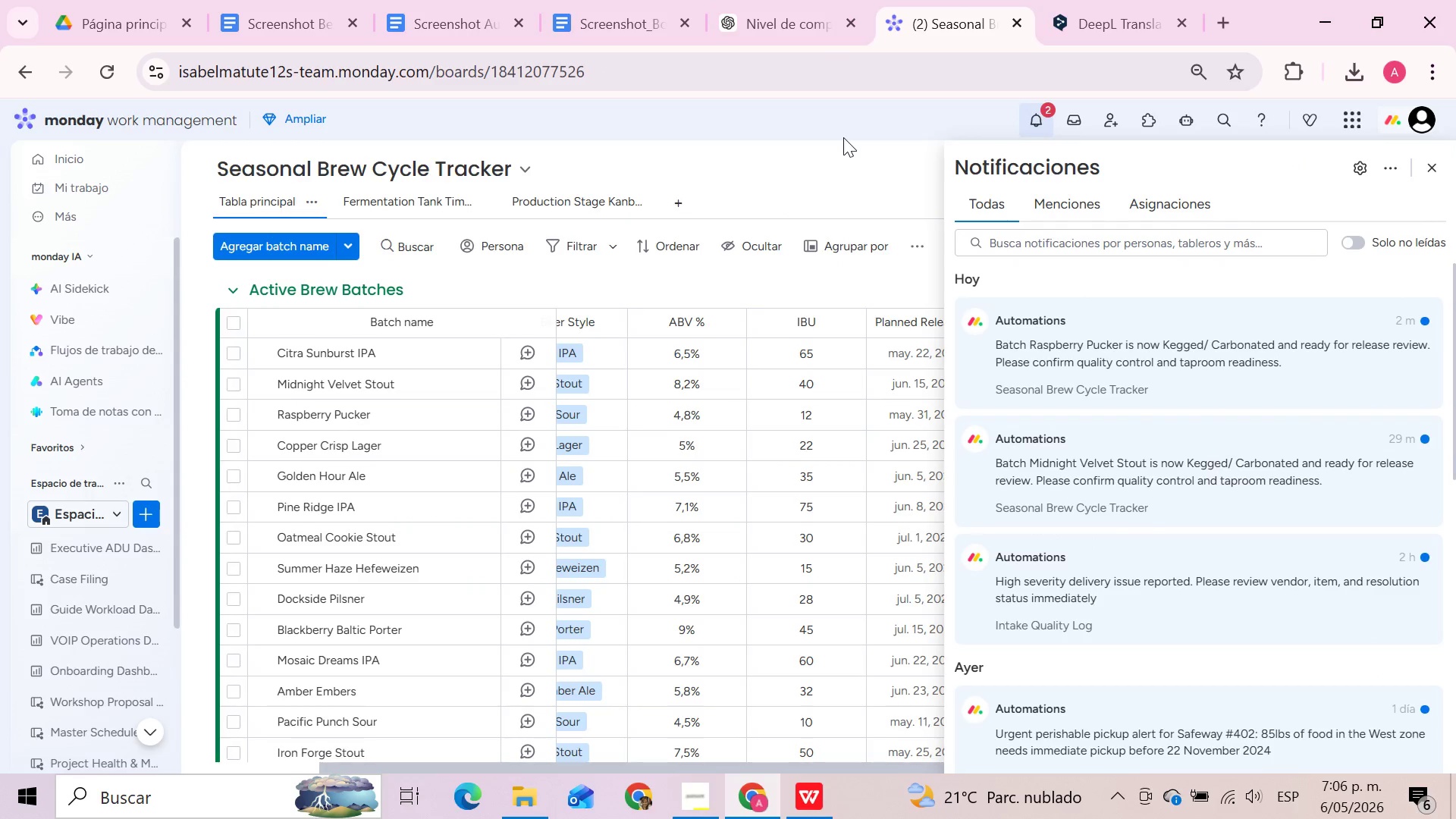 
wait(9.7)
 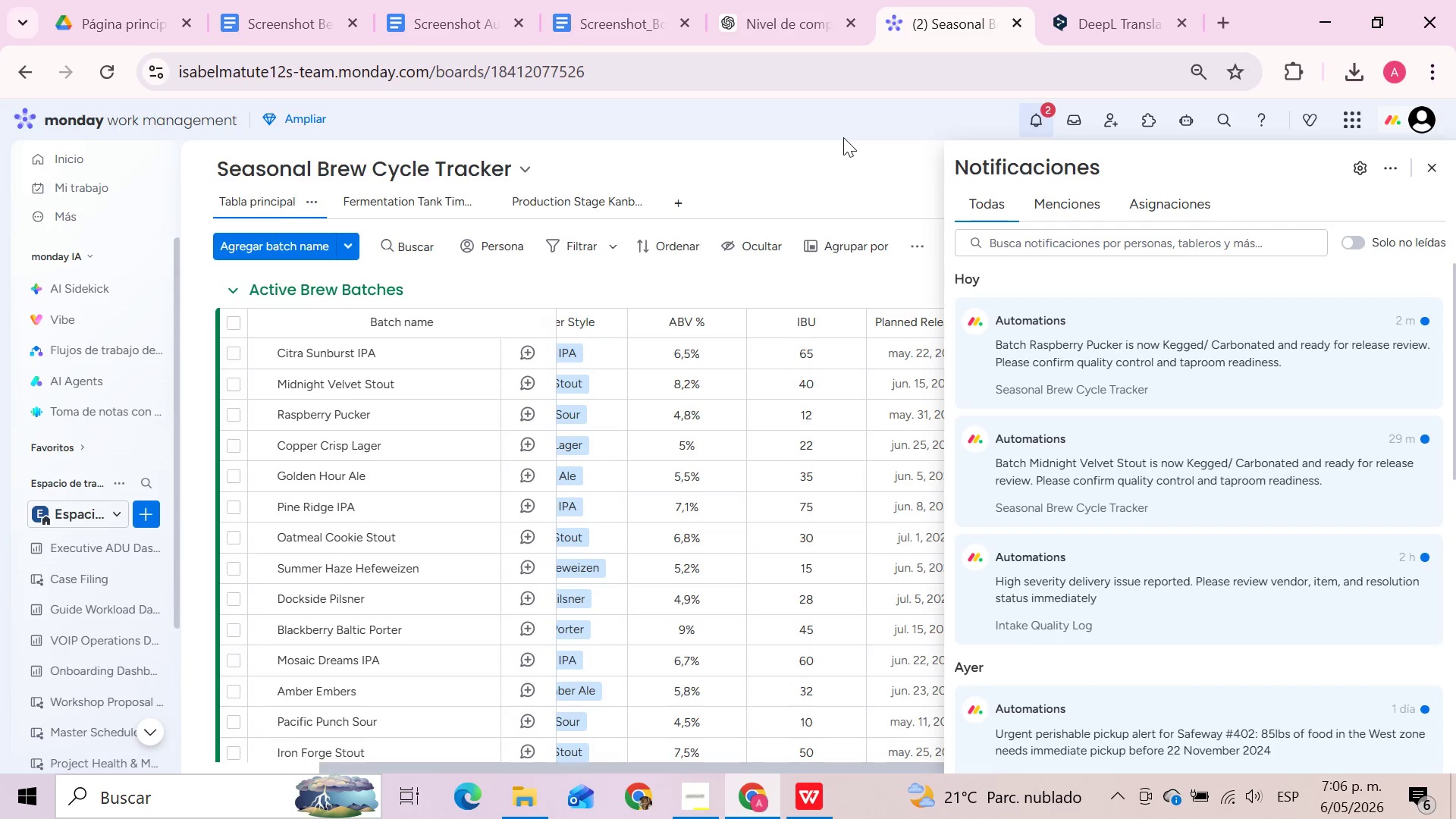 
key(Meta+Shift+S)
 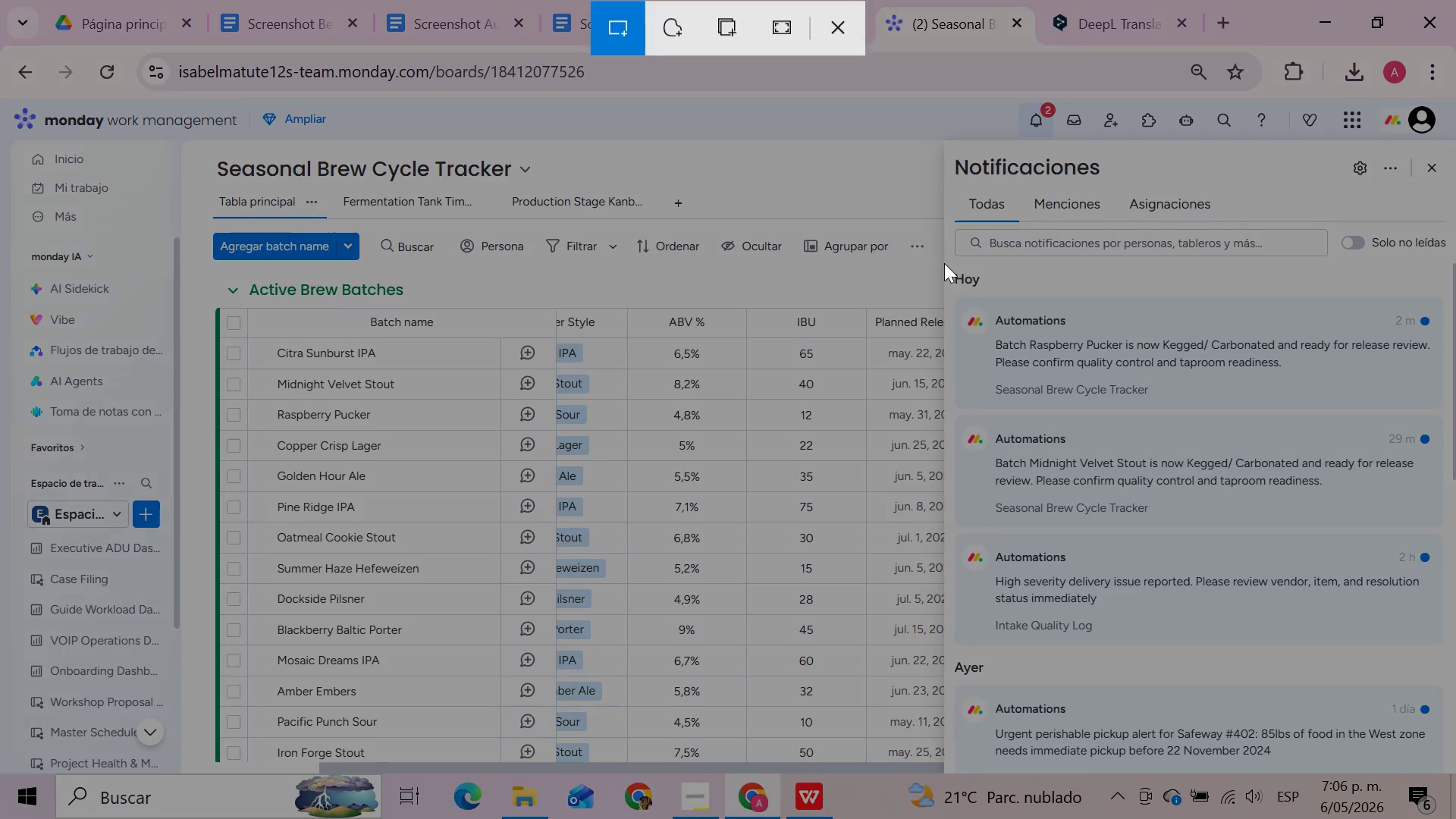 
wait(6.73)
 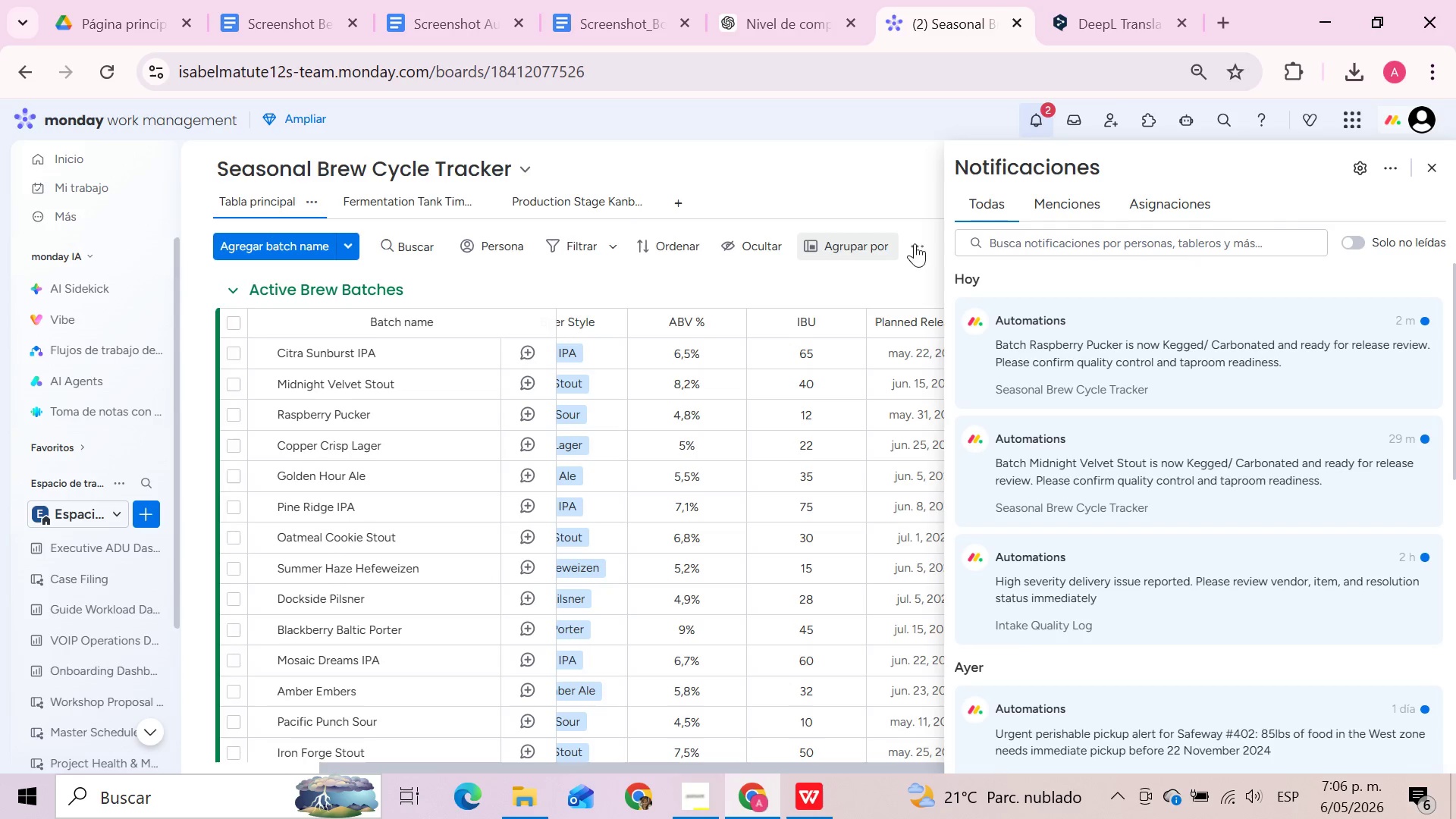 
left_click_drag(start_coordinate=[949, 291], to_coordinate=[1440, 407])
 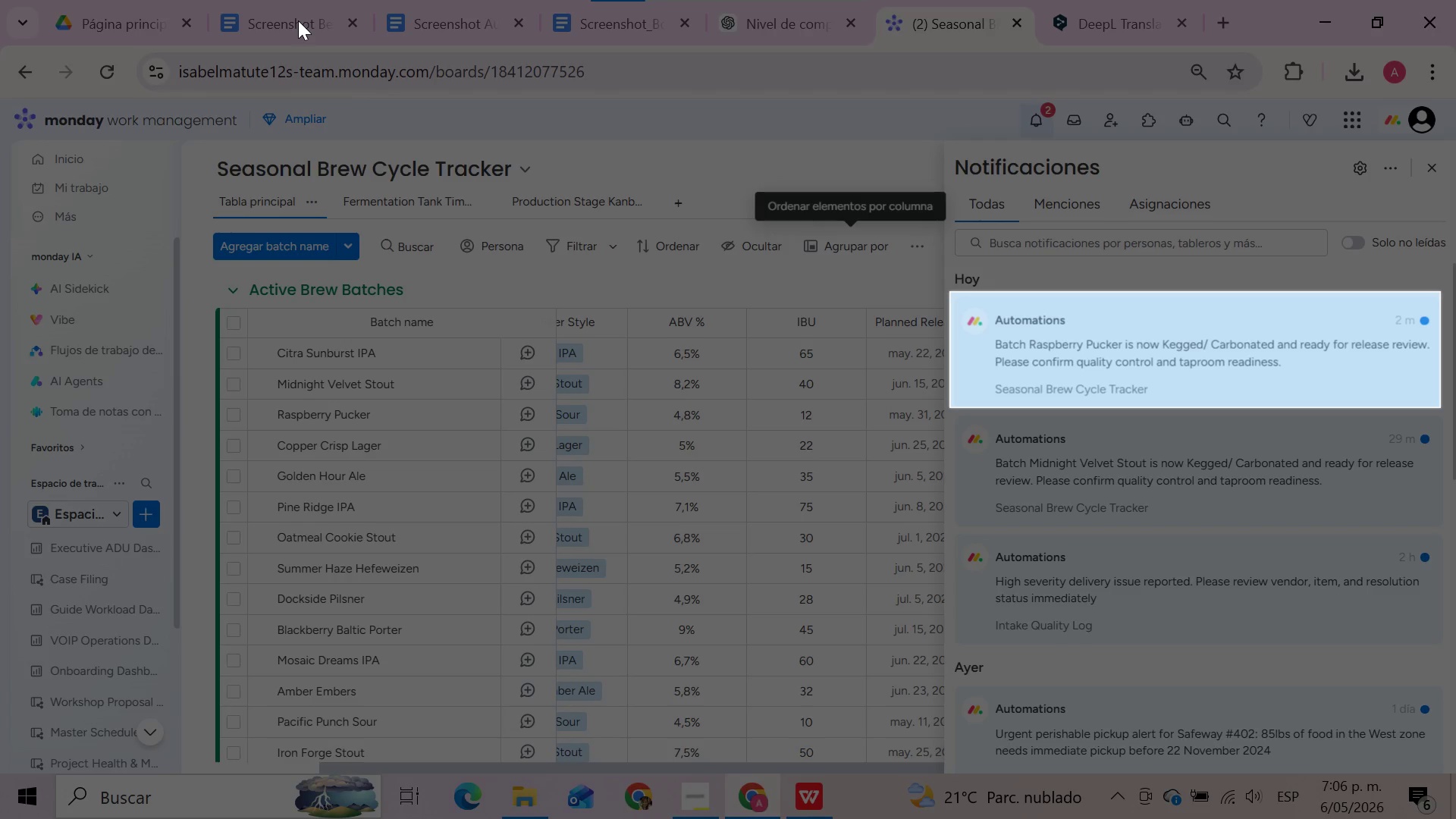 
left_click([298, 20])
 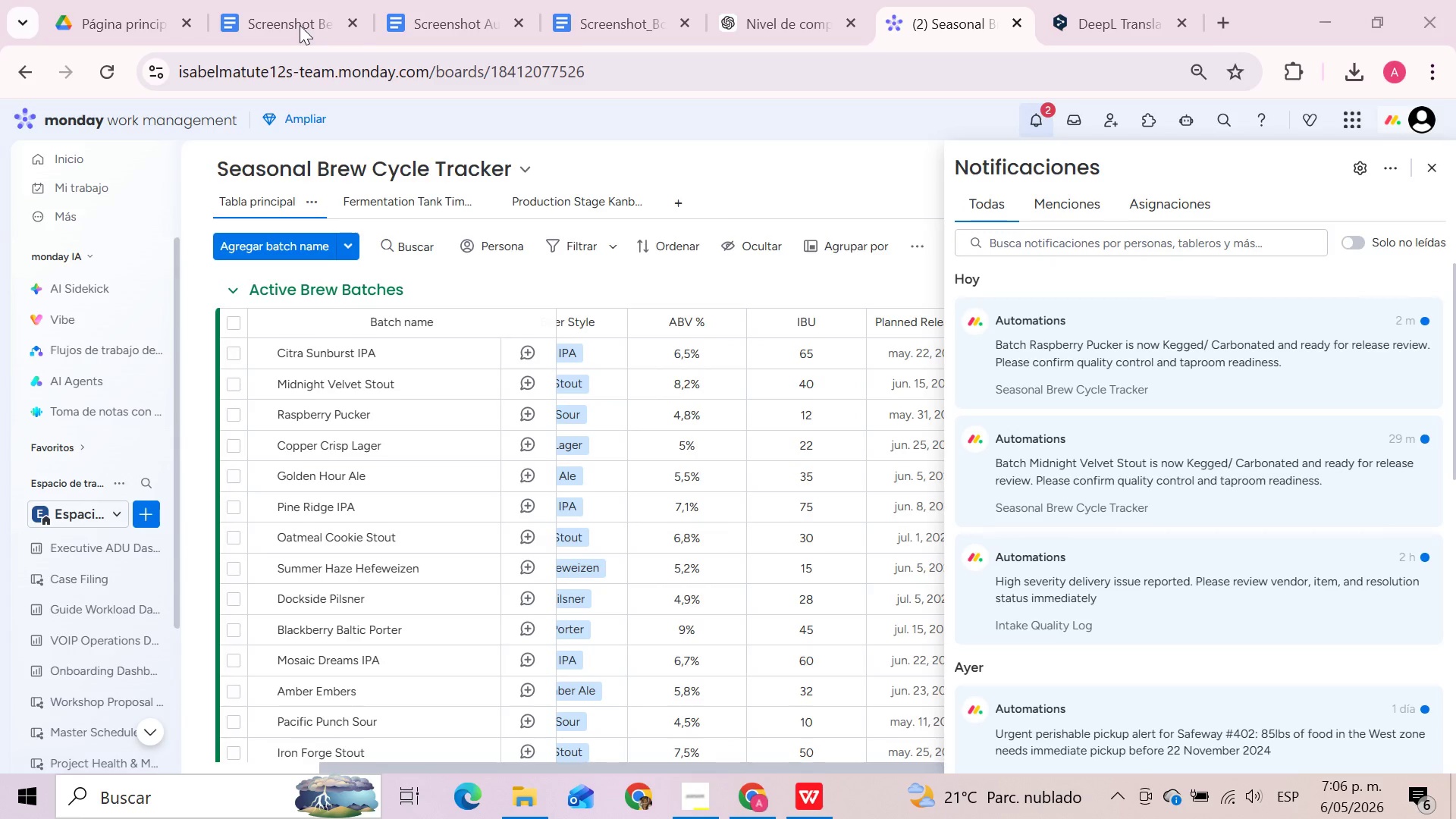 
left_click([284, 14])
 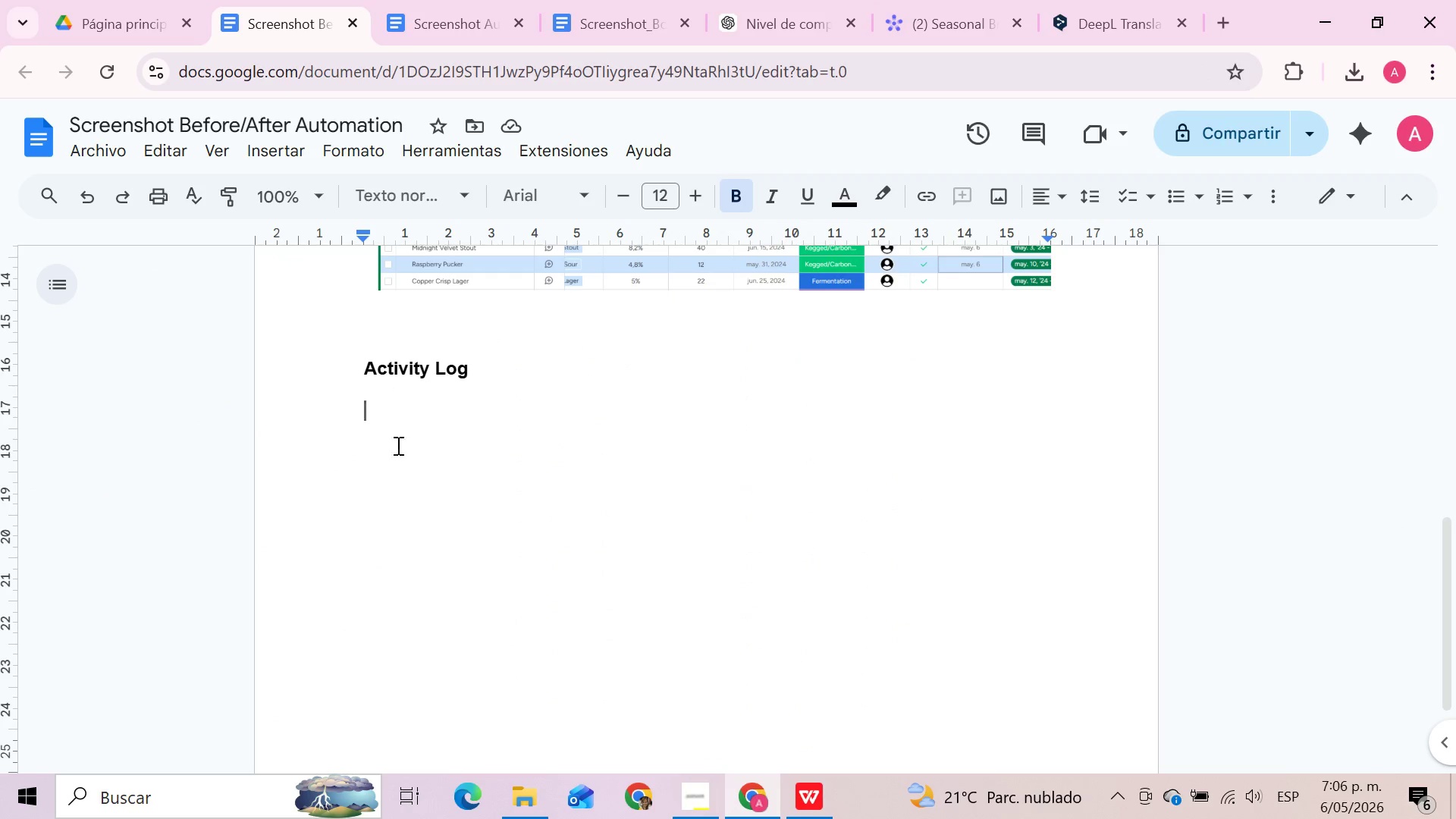 
left_click([379, 414])
 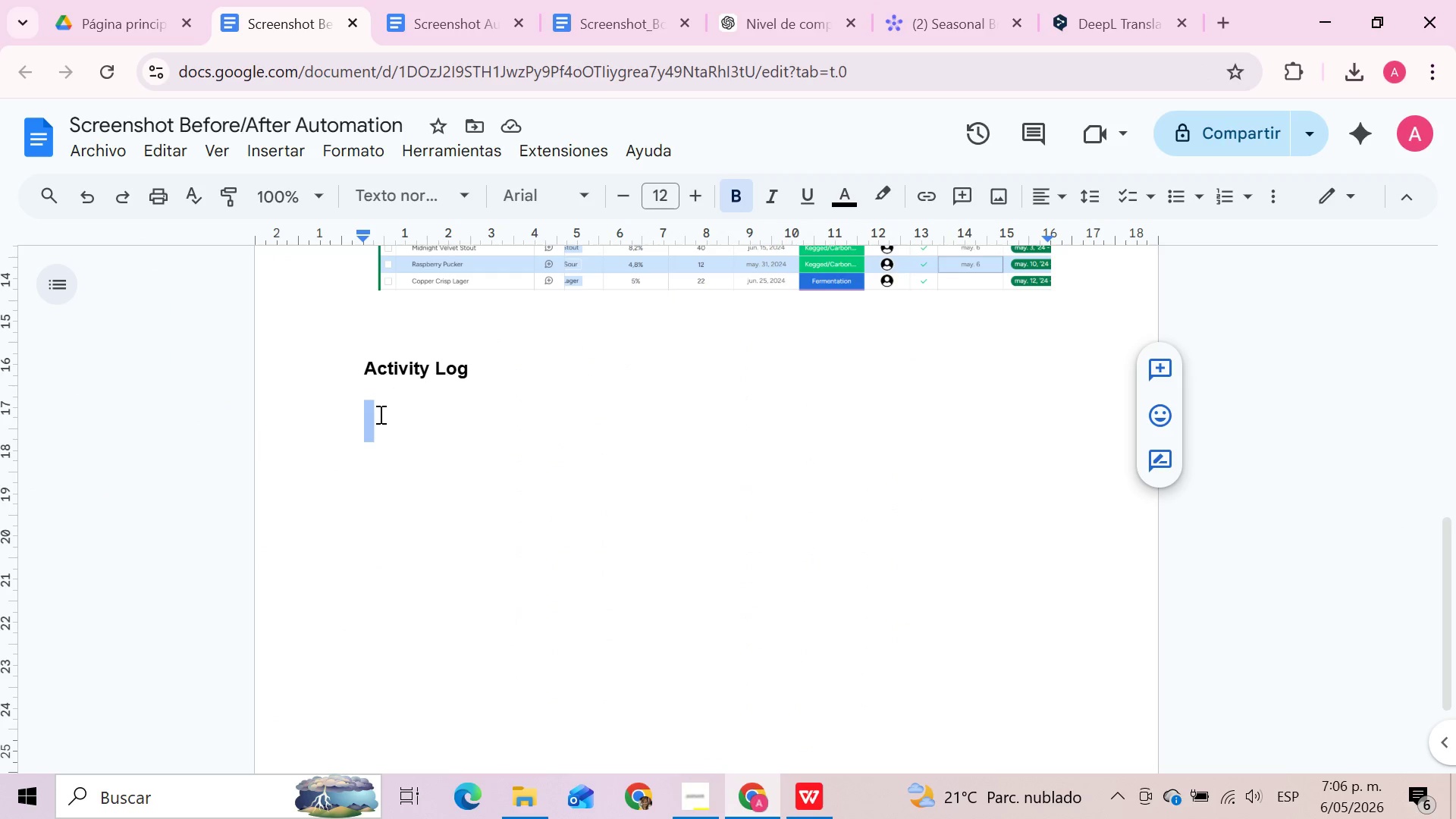 
left_click([379, 414])
 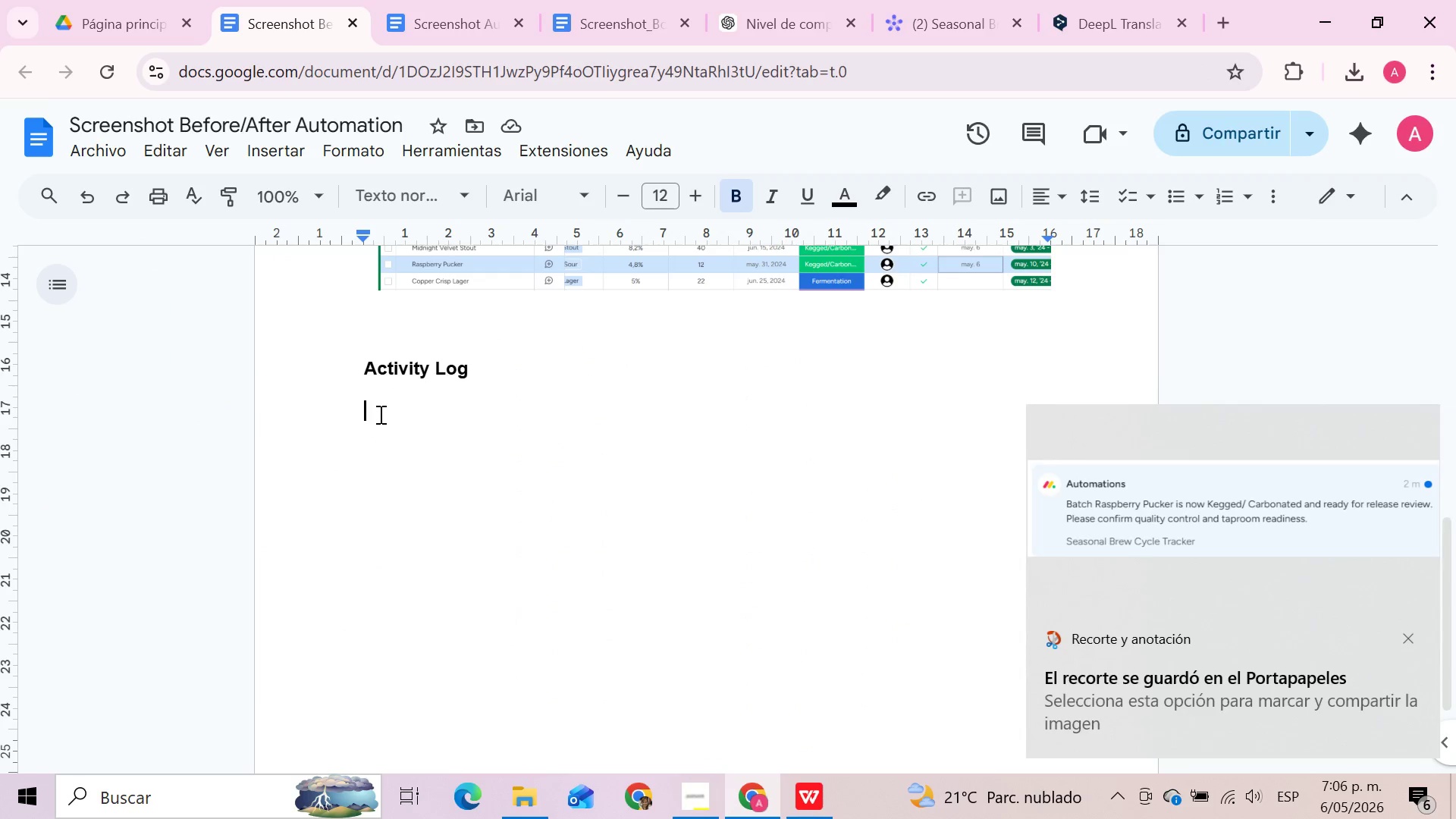 
key(Control+V)
 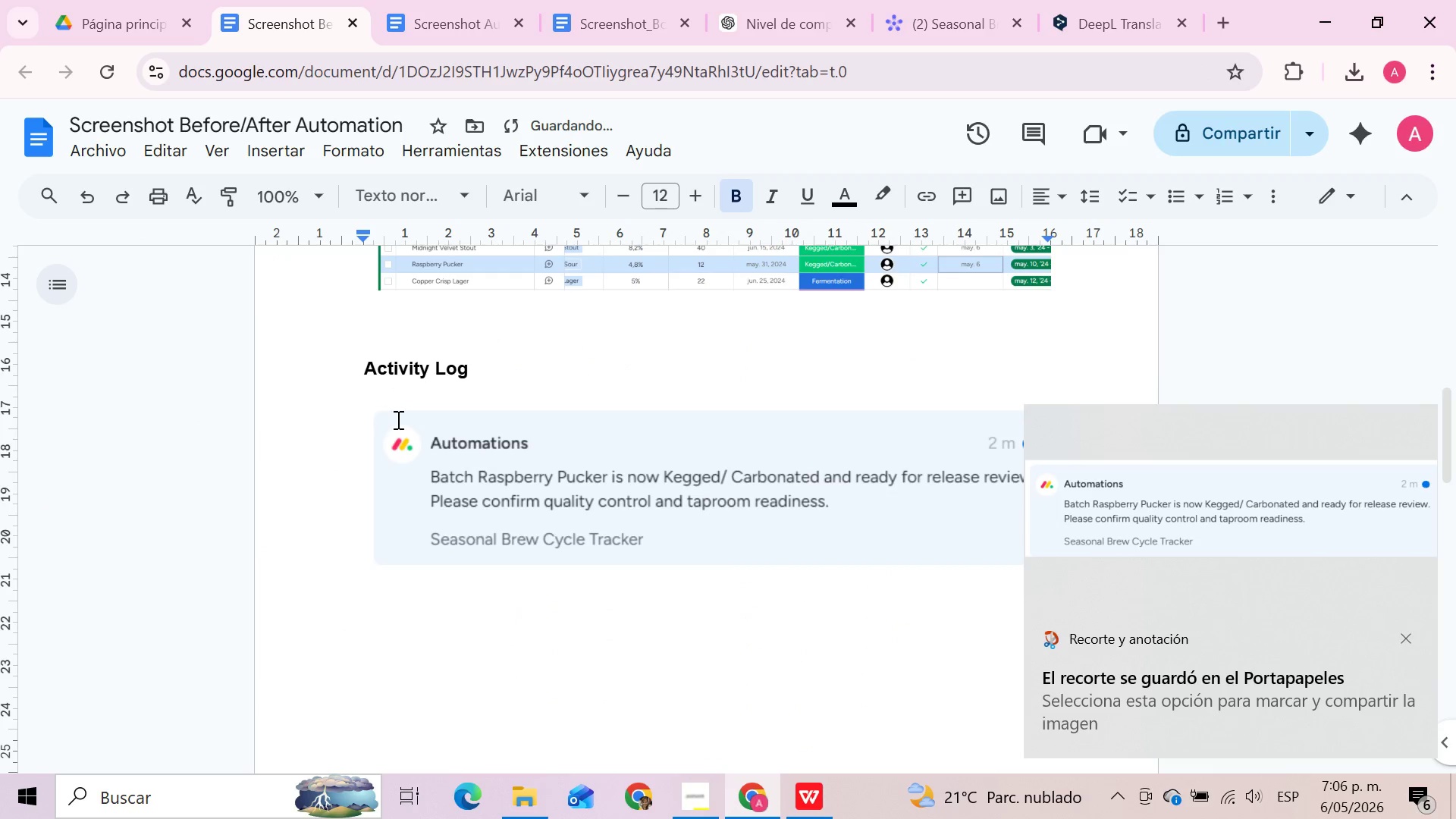 
left_click([636, 612])
 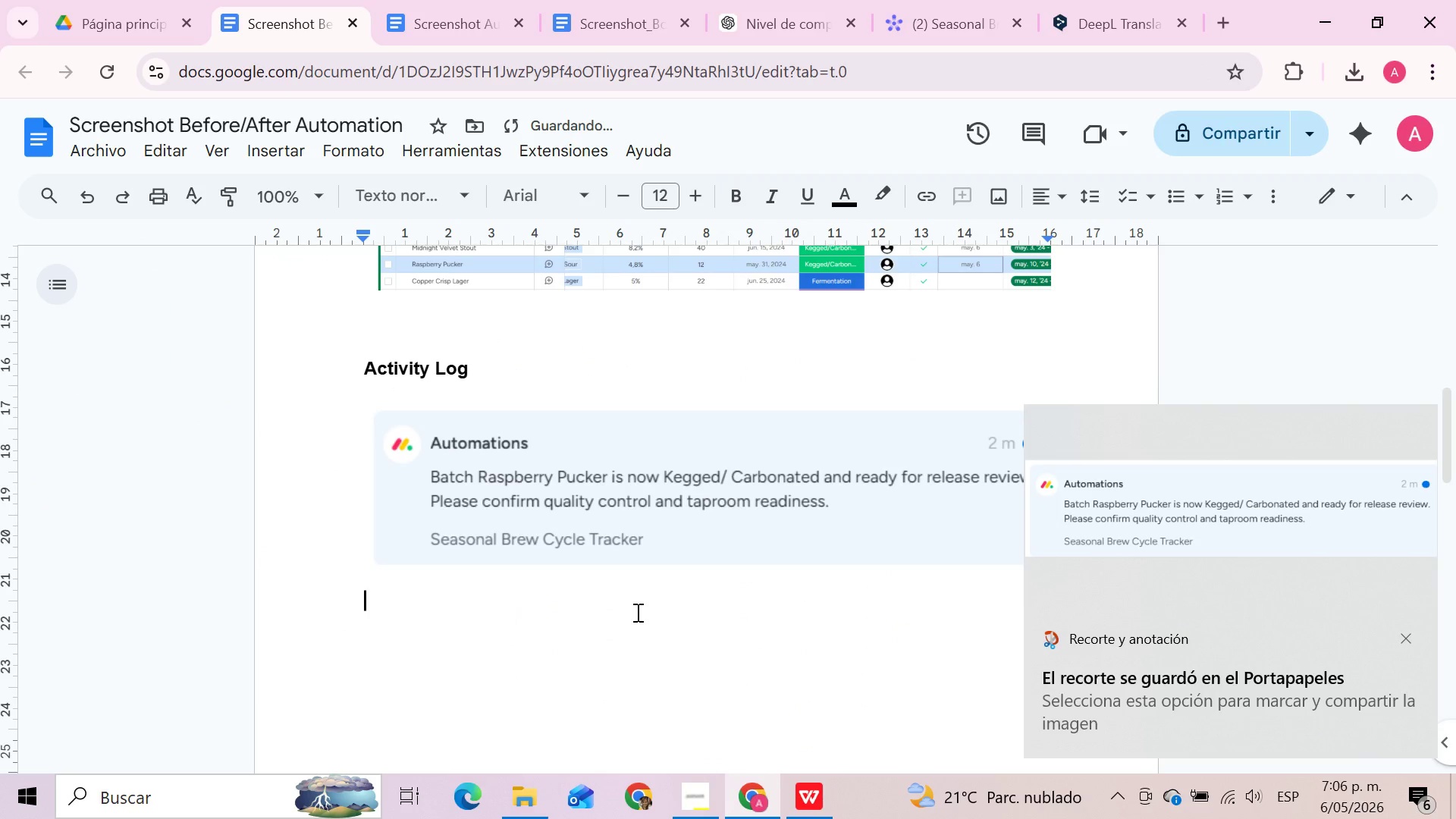 
scroll: coordinate [636, 612], scroll_direction: up, amount: 10.0
 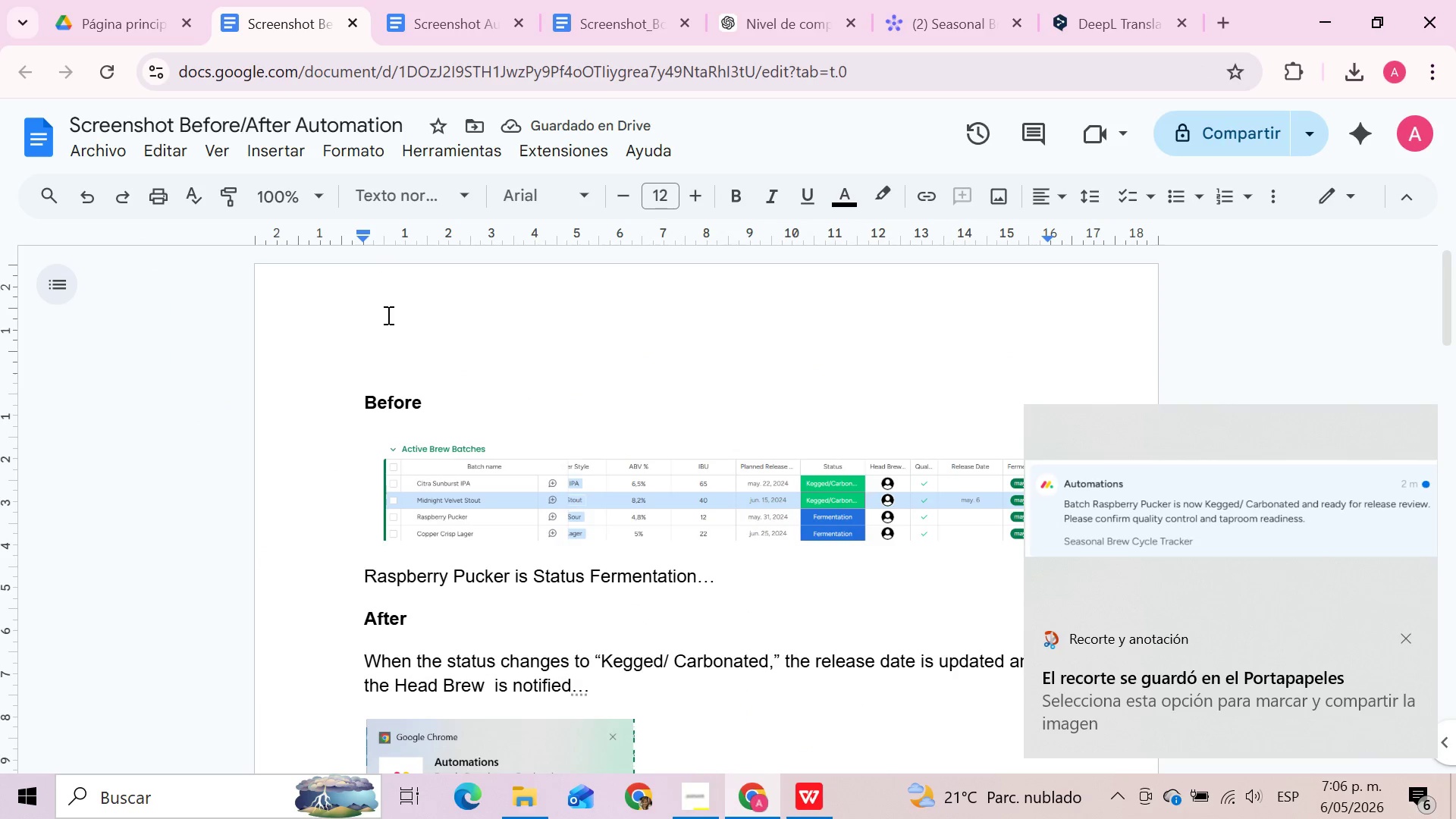 
double_click([373, 368])
 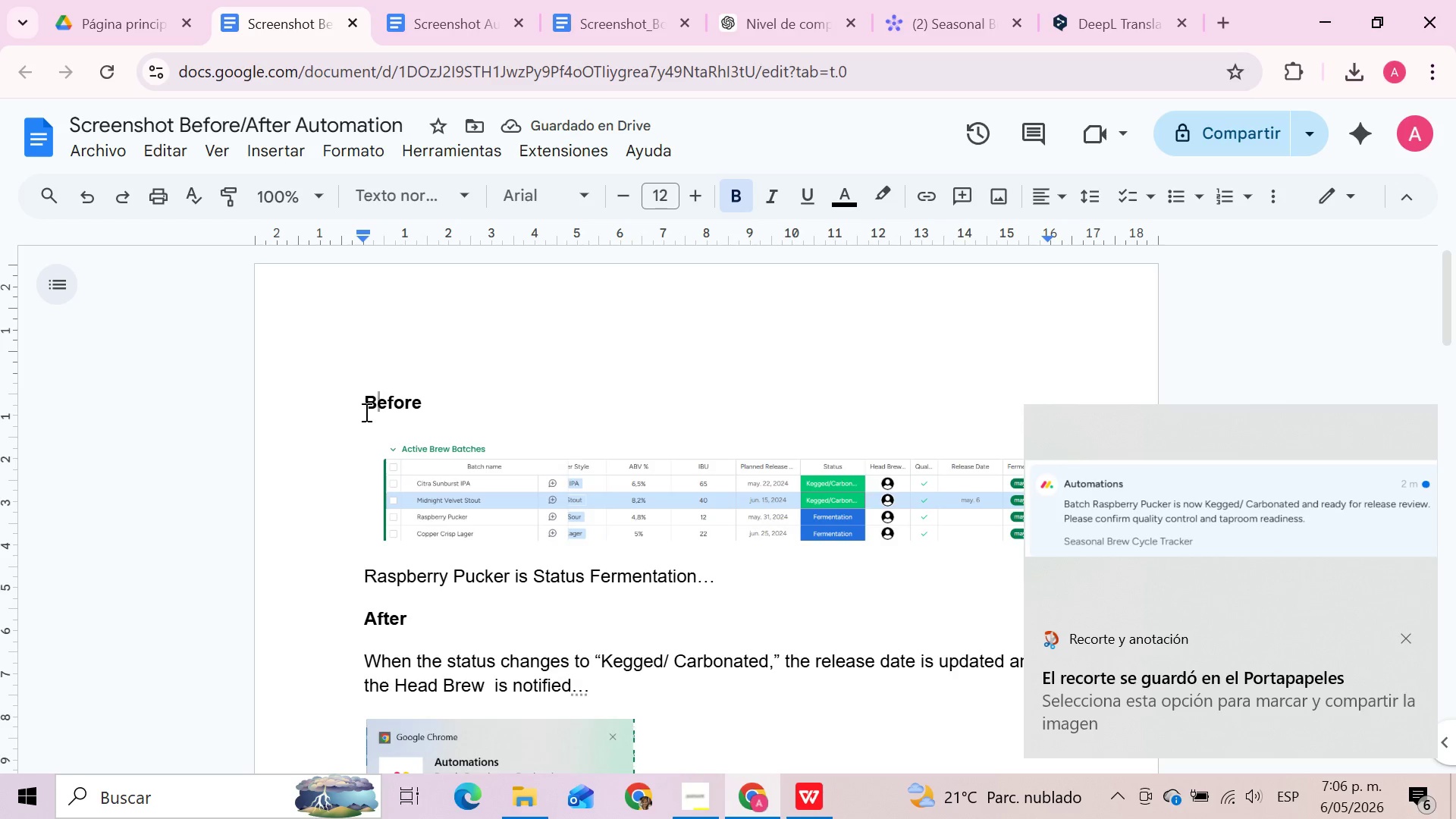 
left_click([365, 410])
 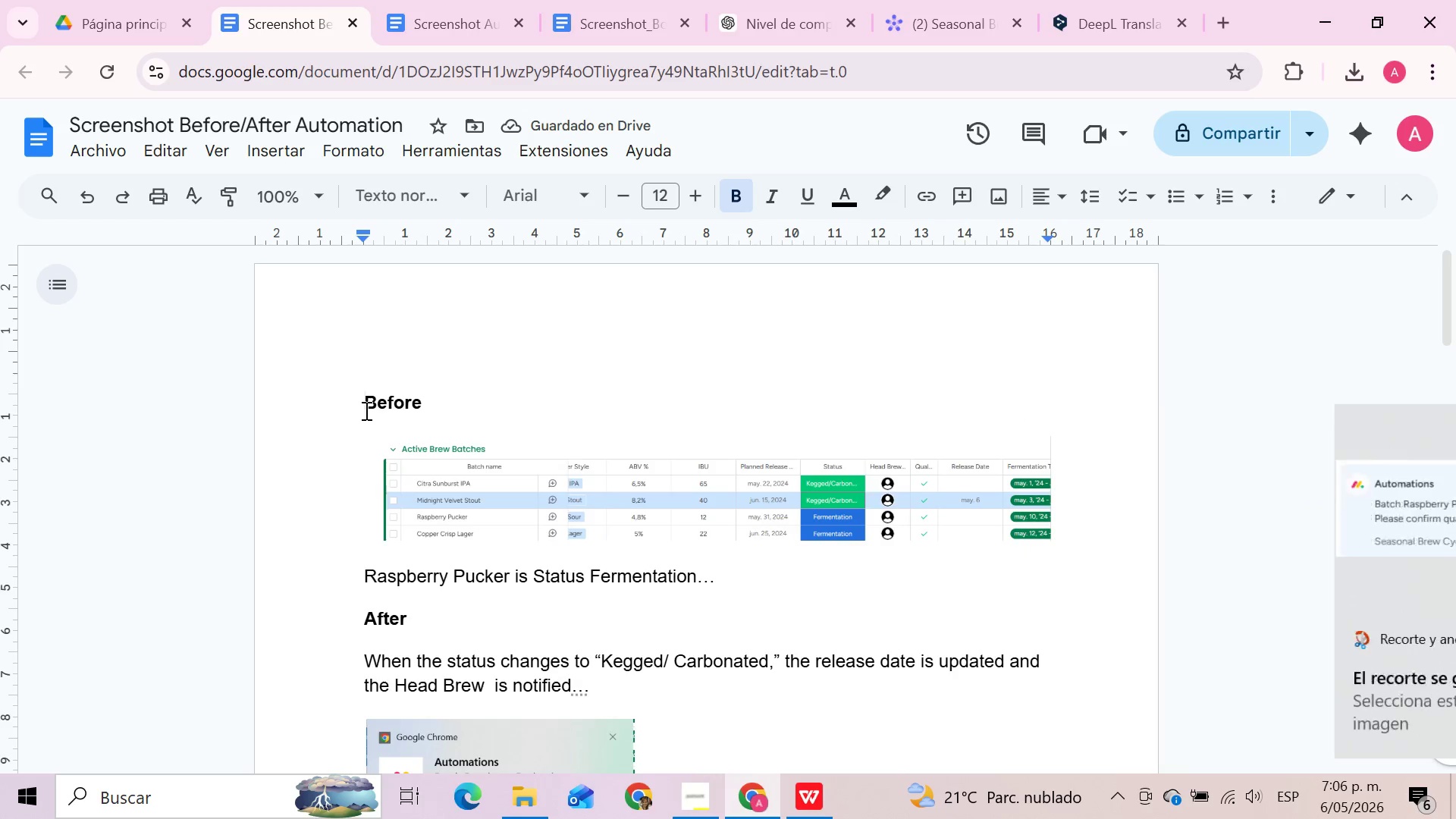 
key(Backspace)
 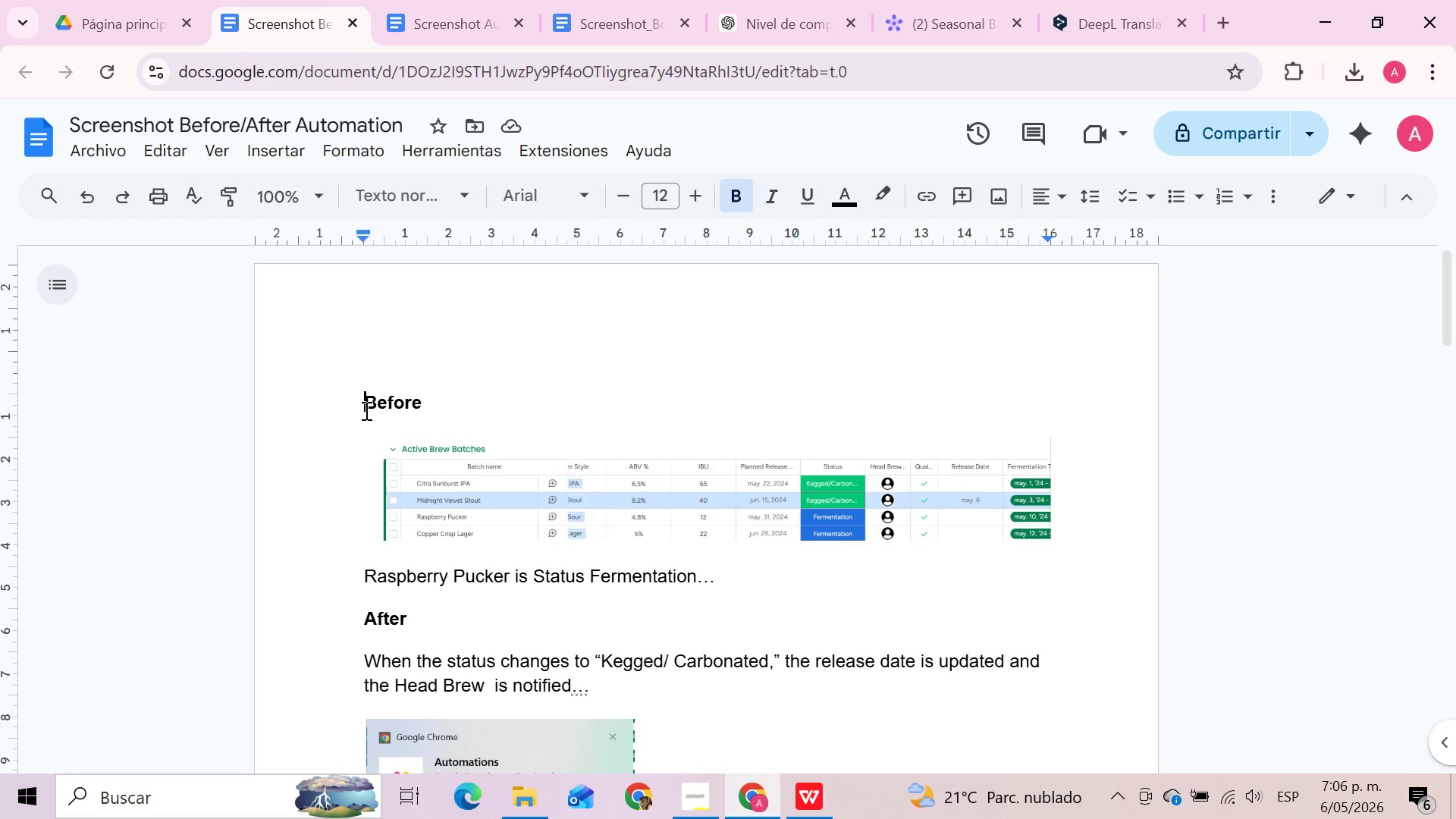 
key(Backspace)
 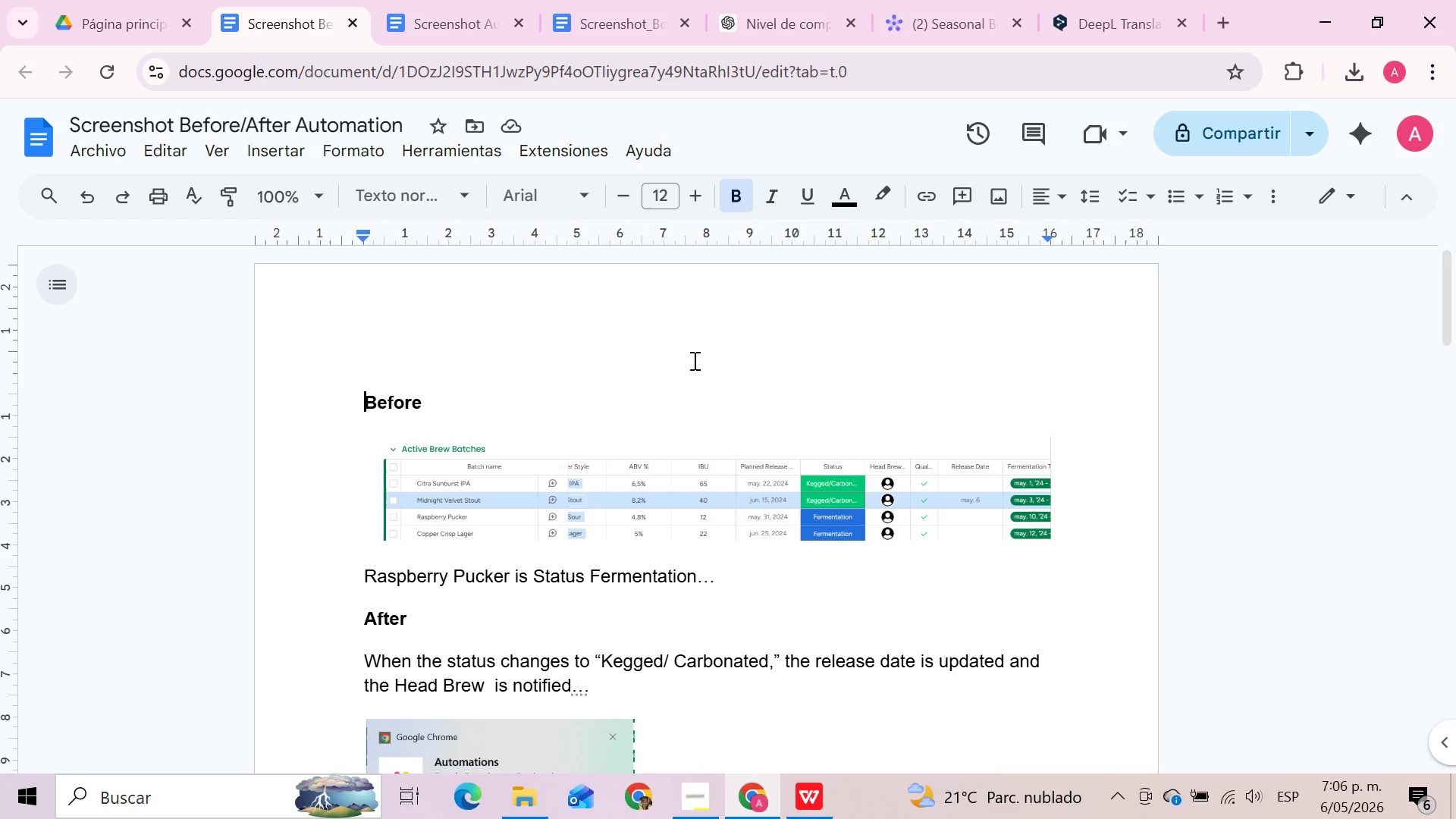 
left_click([693, 360])
 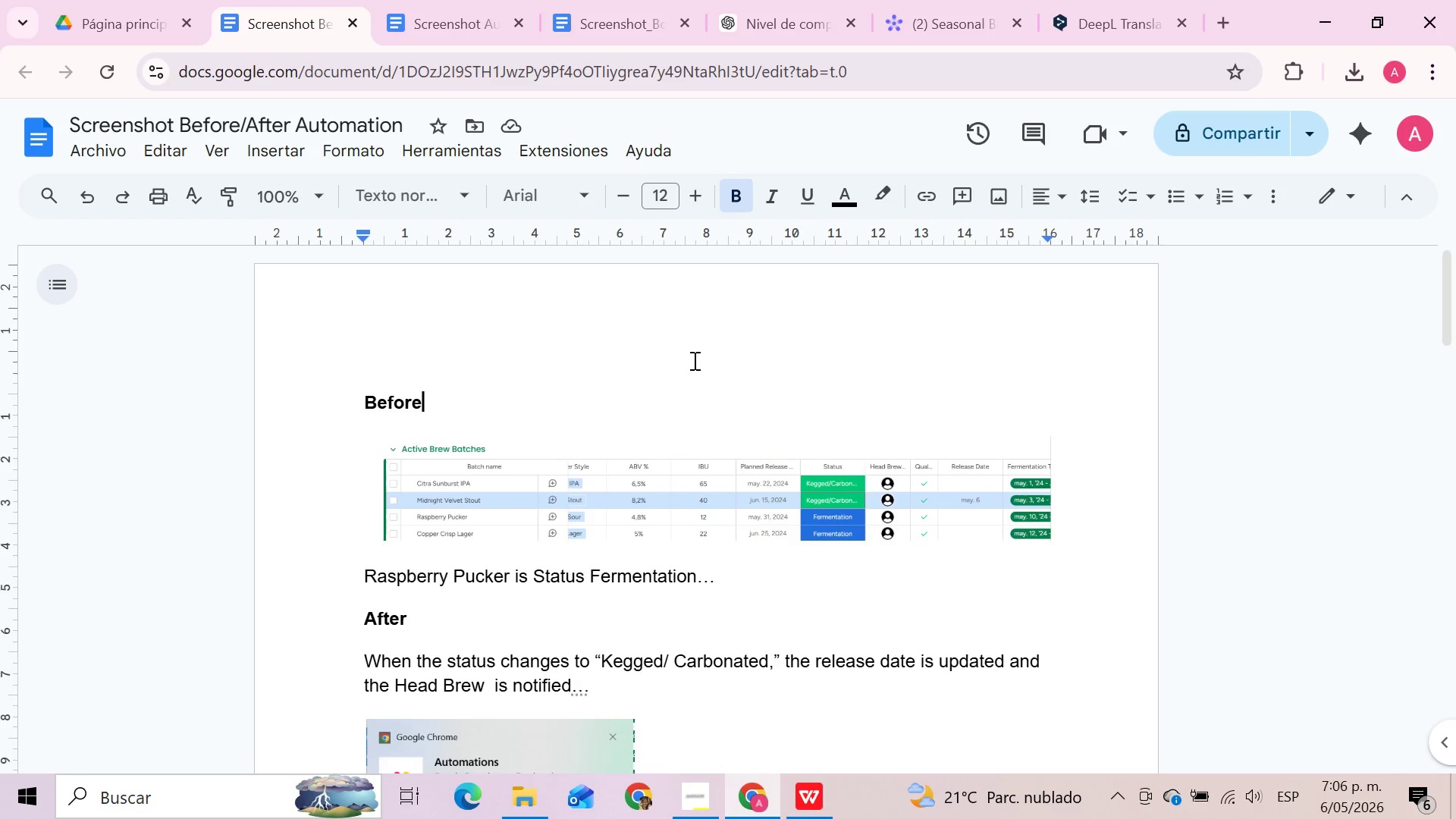 
scroll: coordinate [697, 359], scroll_direction: down, amount: 5.0
 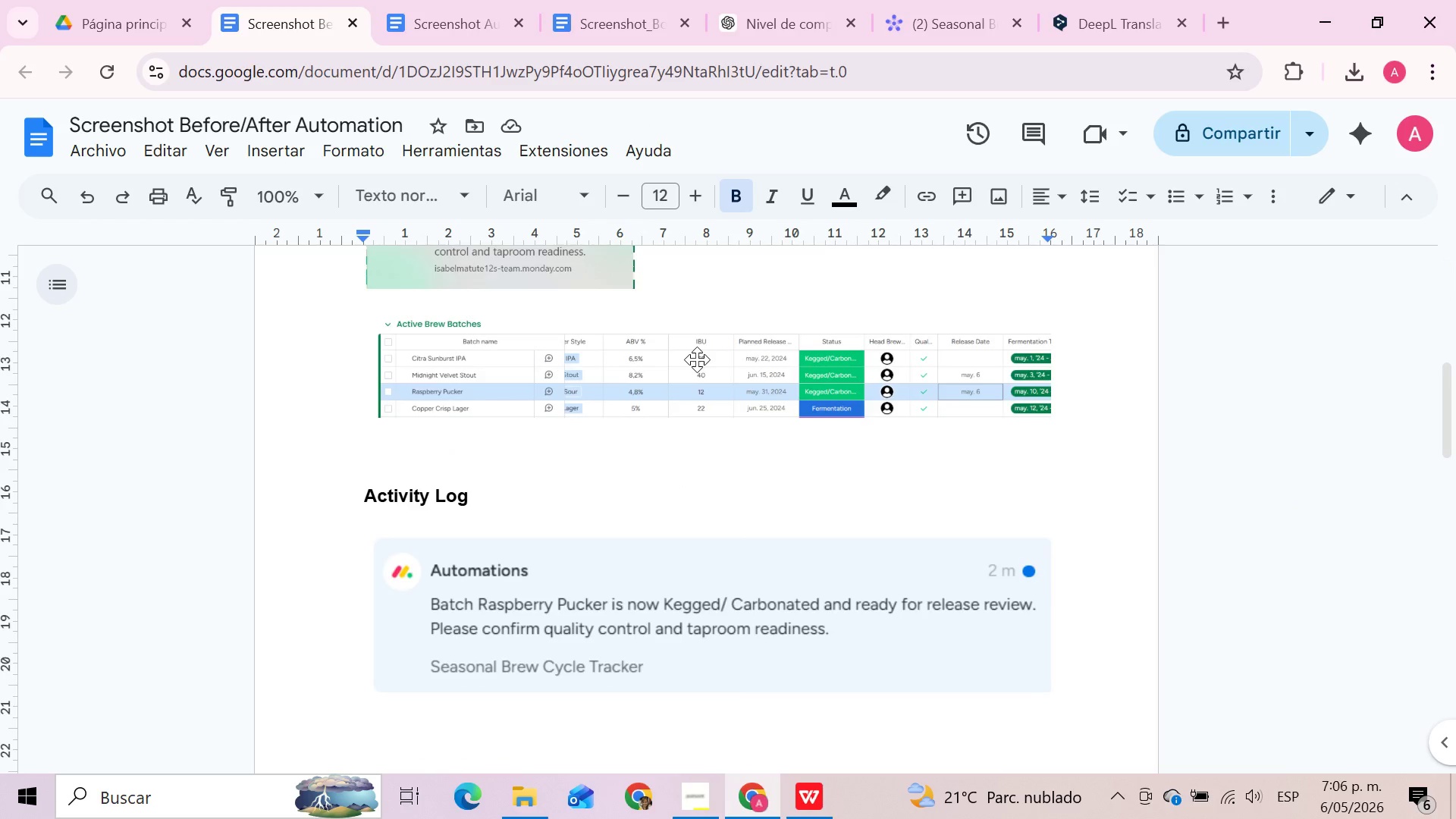 
scroll: coordinate [697, 359], scroll_direction: up, amount: 6.0
 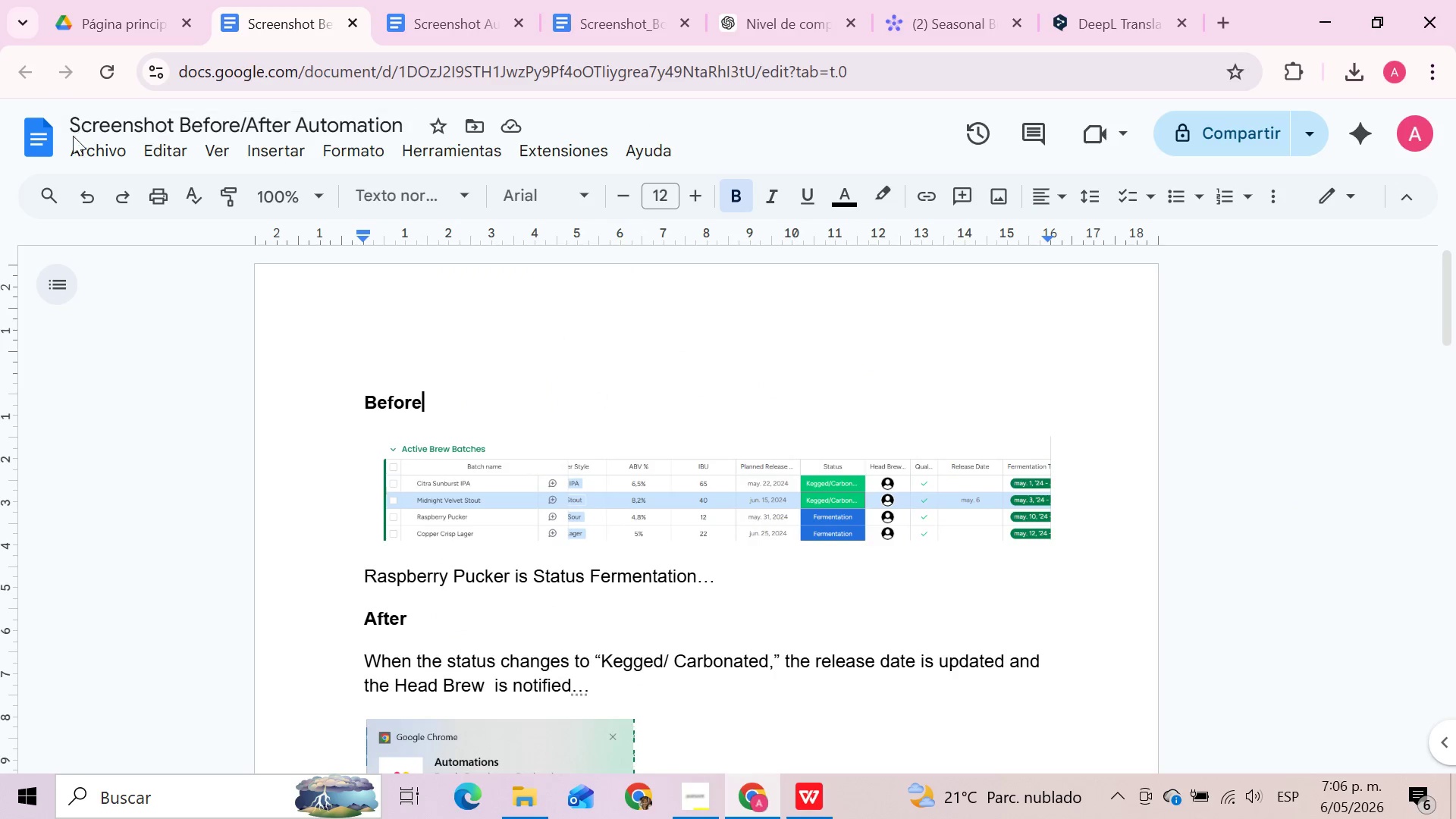 
left_click([86, 154])
 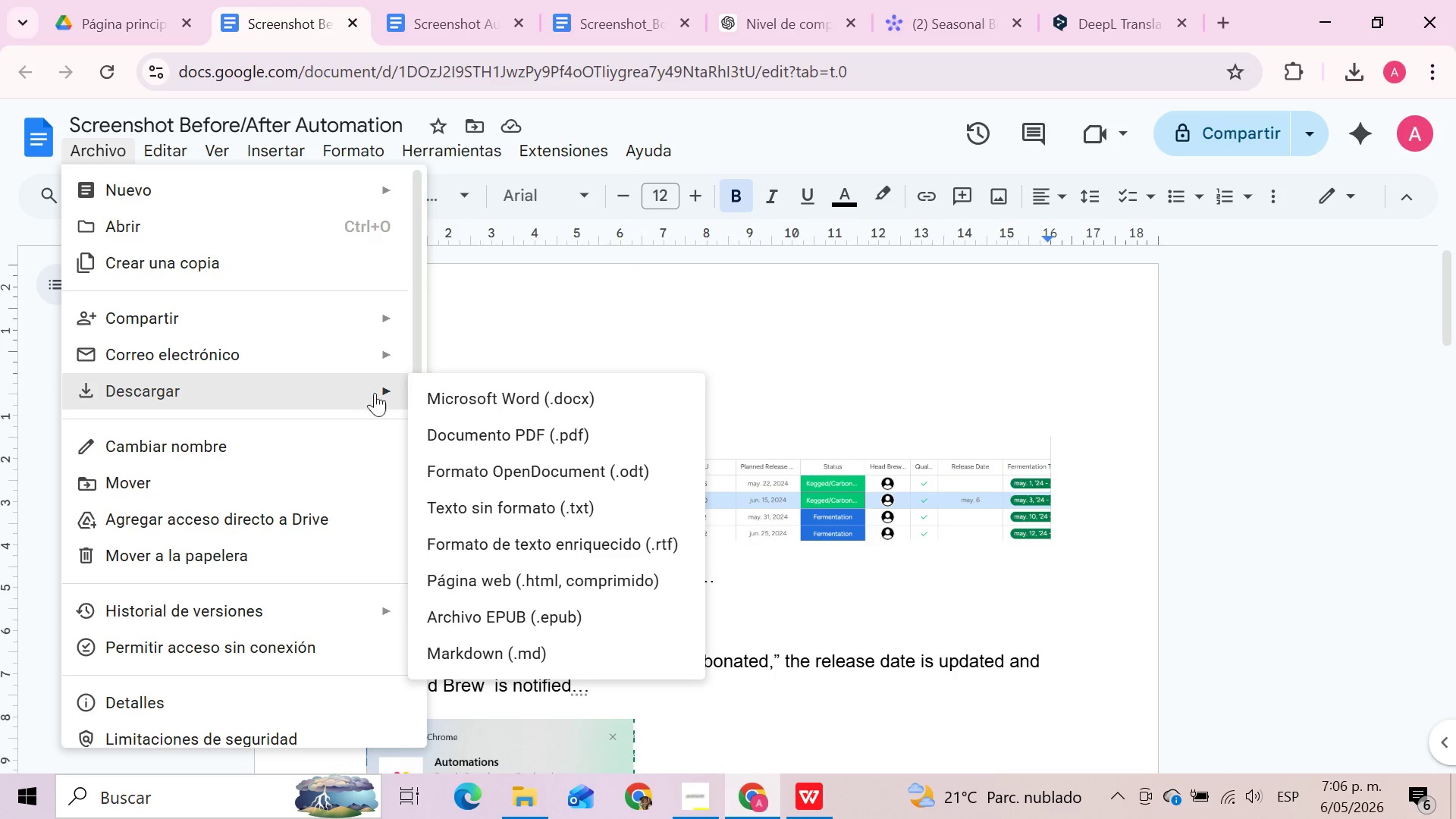 
left_click([504, 435])
 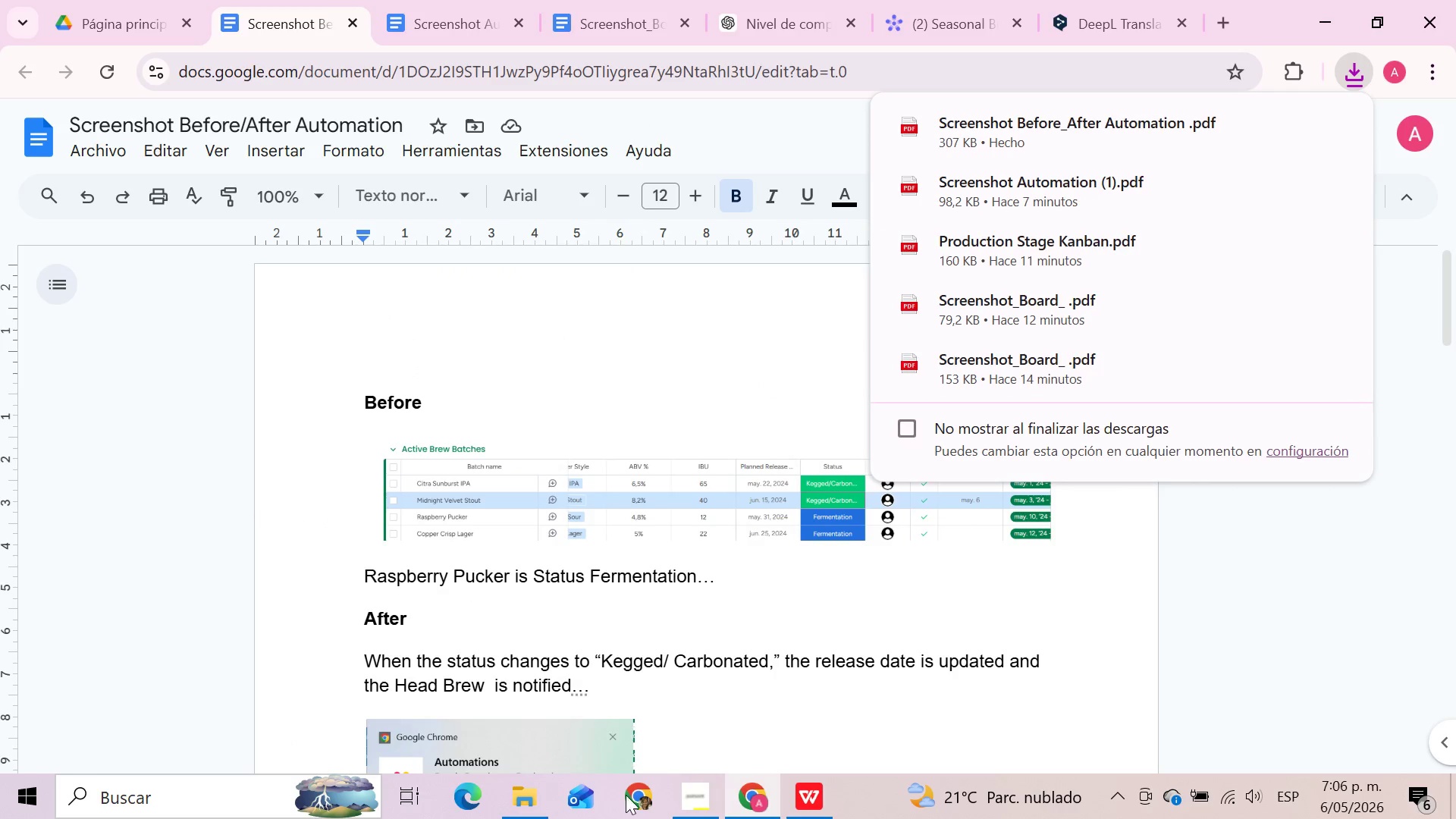 
left_click([521, 797])
 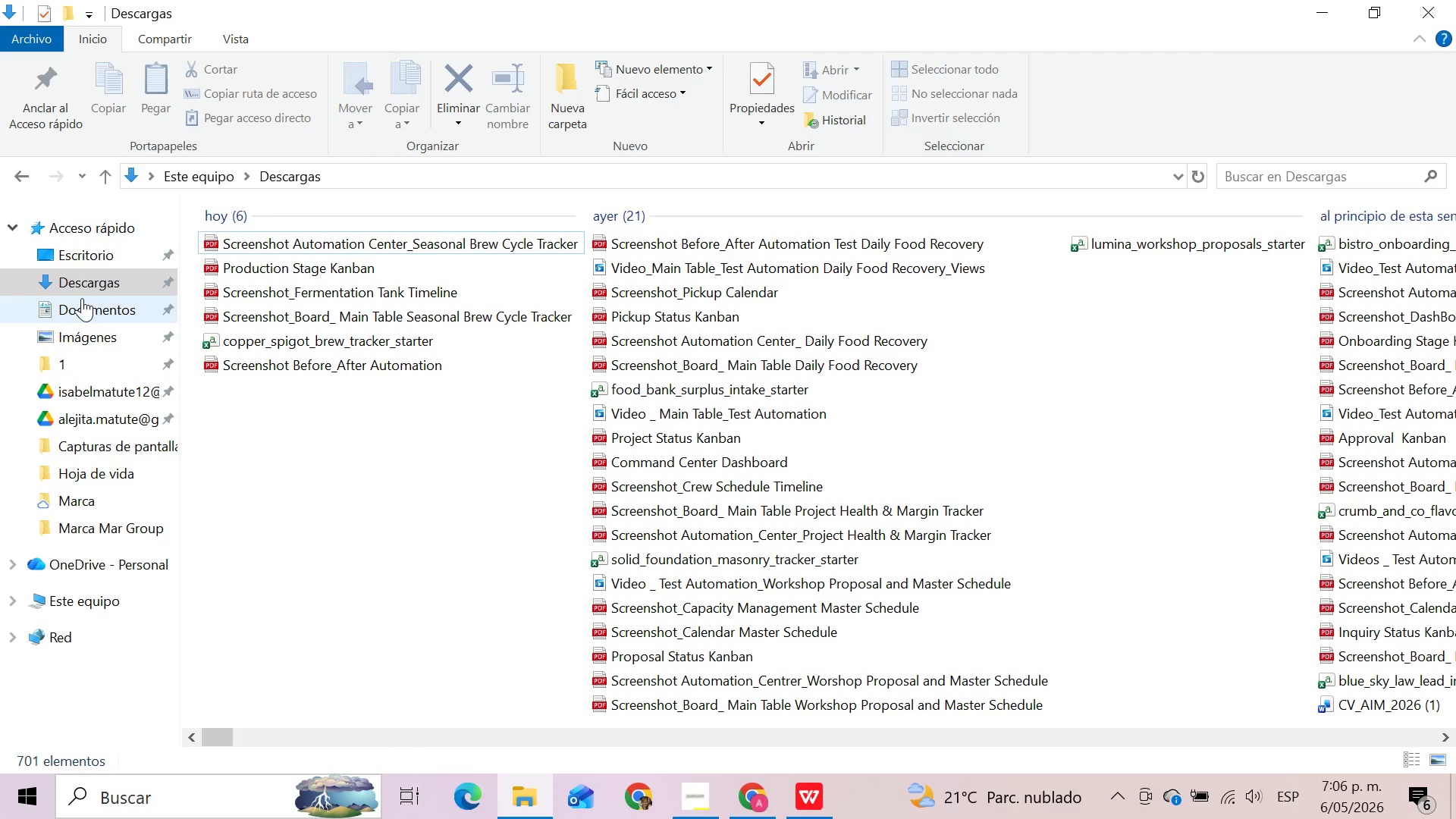 
left_click([74, 287])
 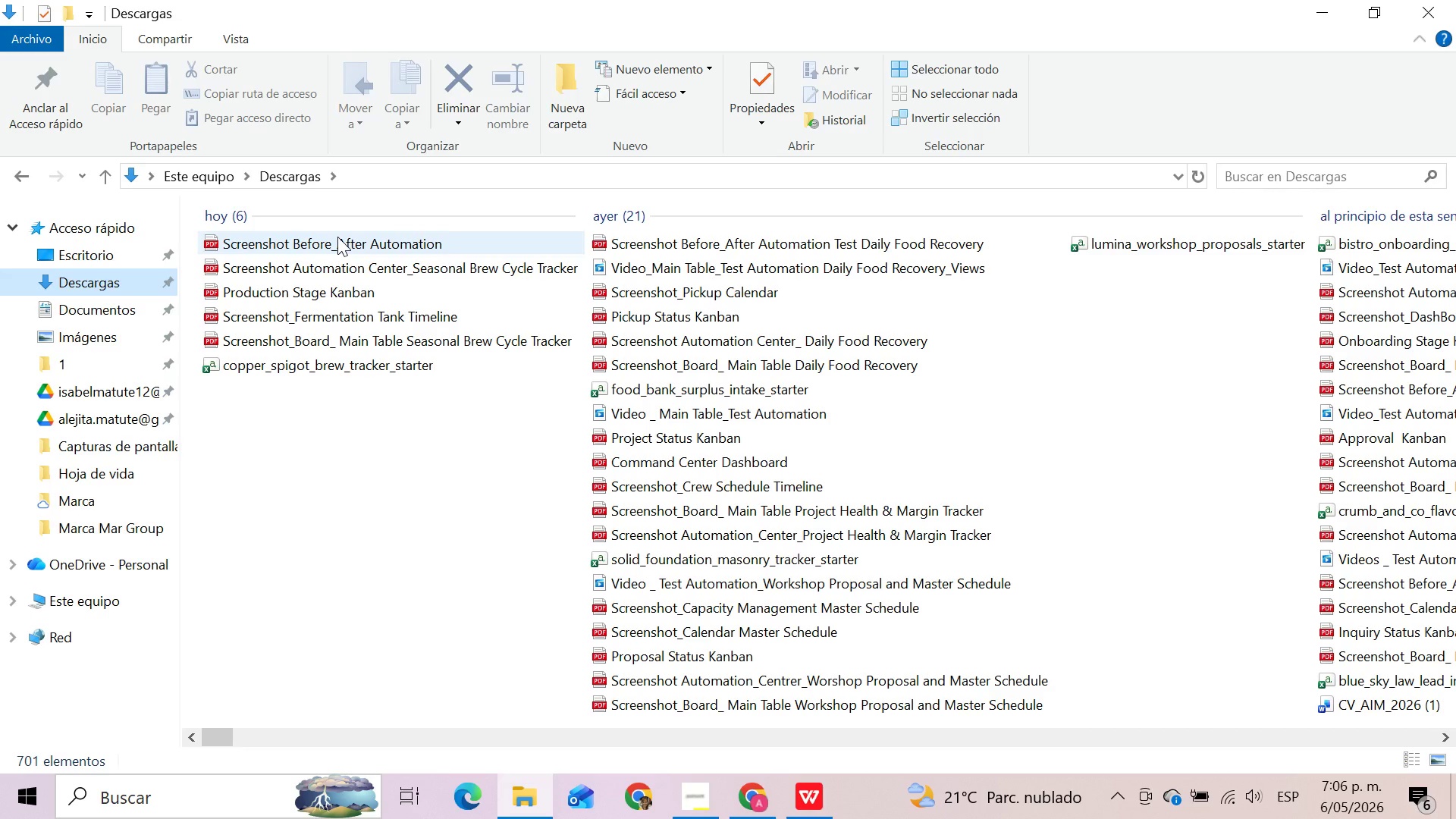 
left_click([337, 237])
 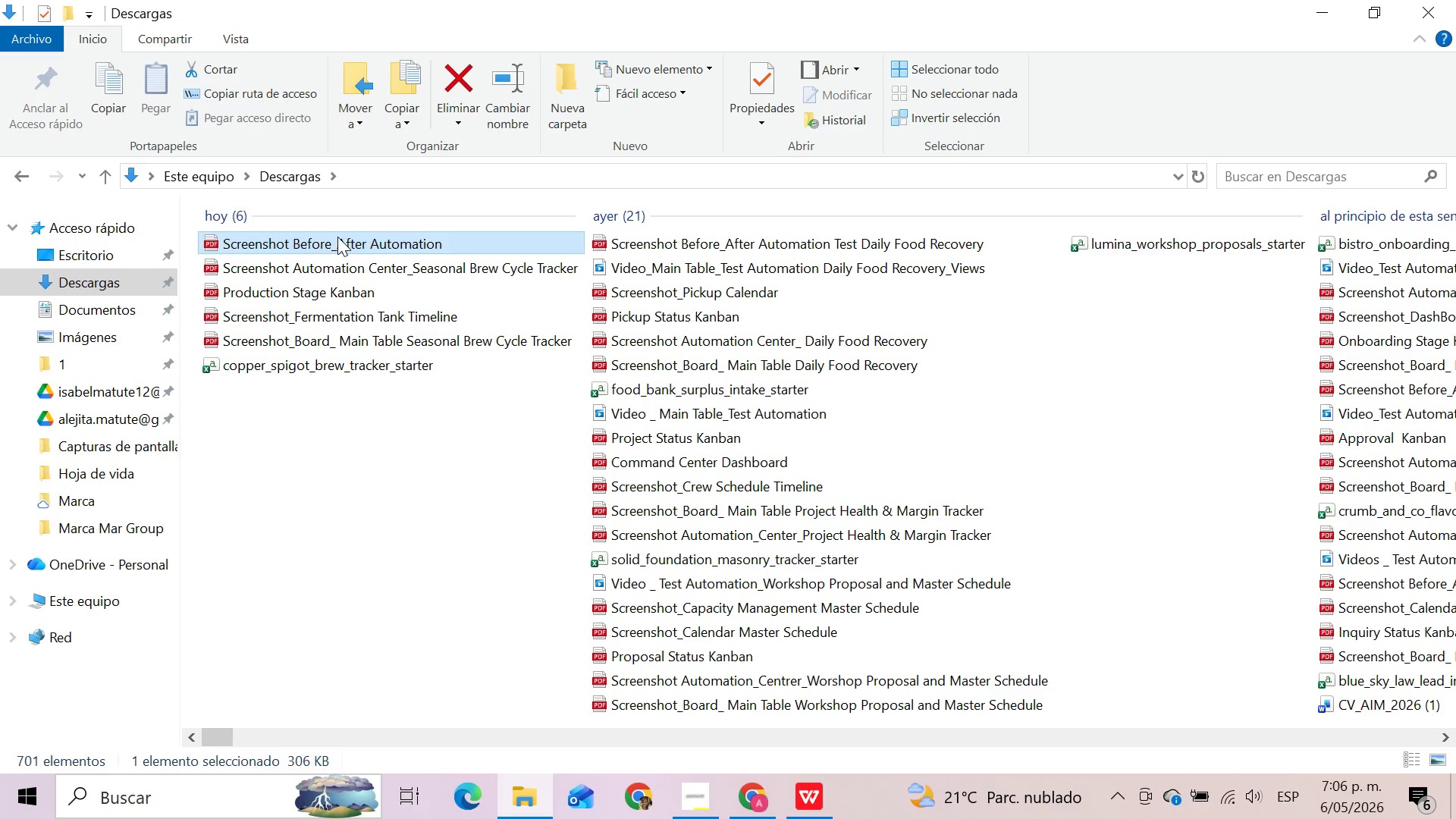 
key(F2)
 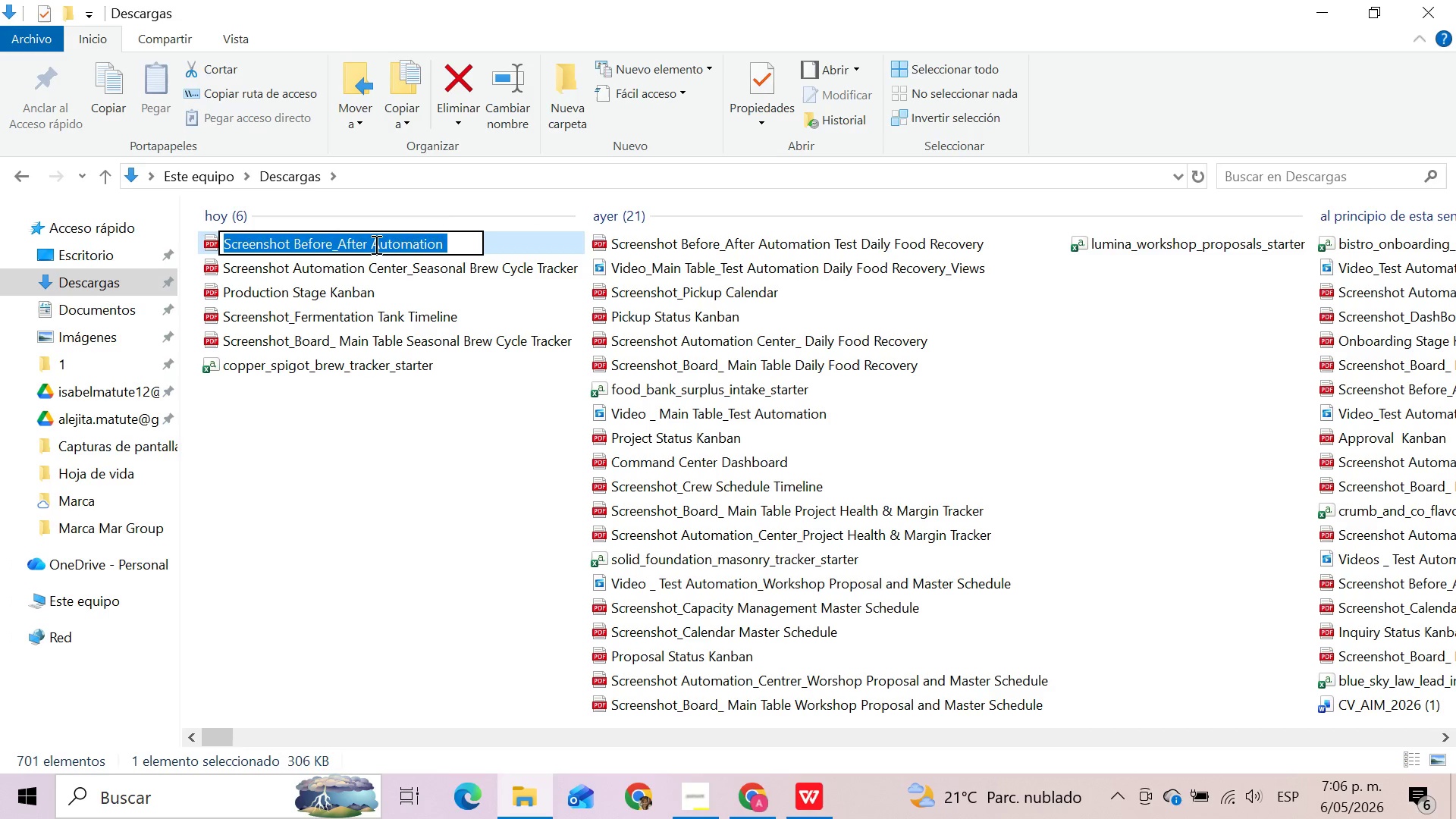 
left_click([375, 244])
 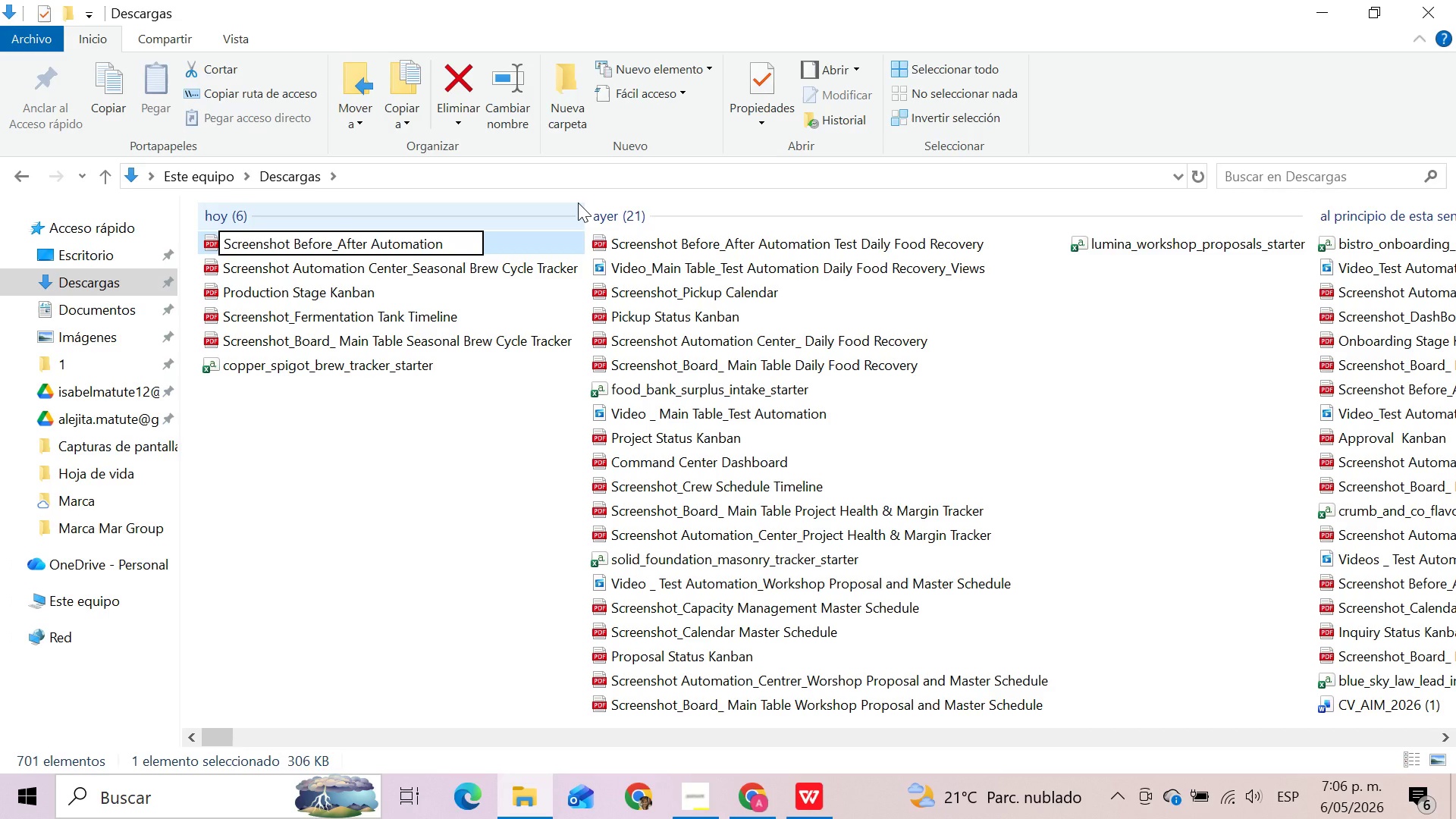 
type(_ Test )
 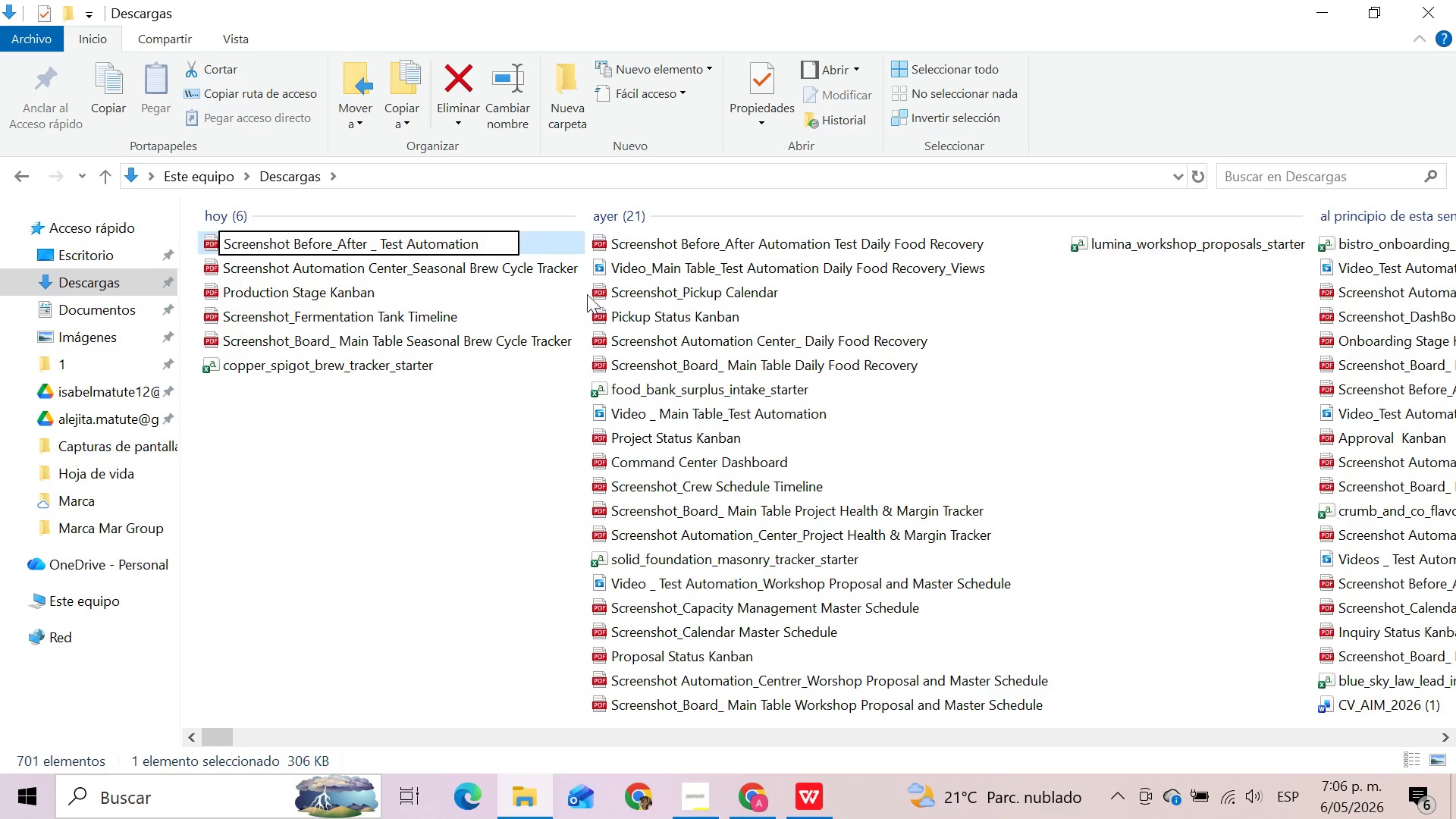 
left_click([508, 541])
 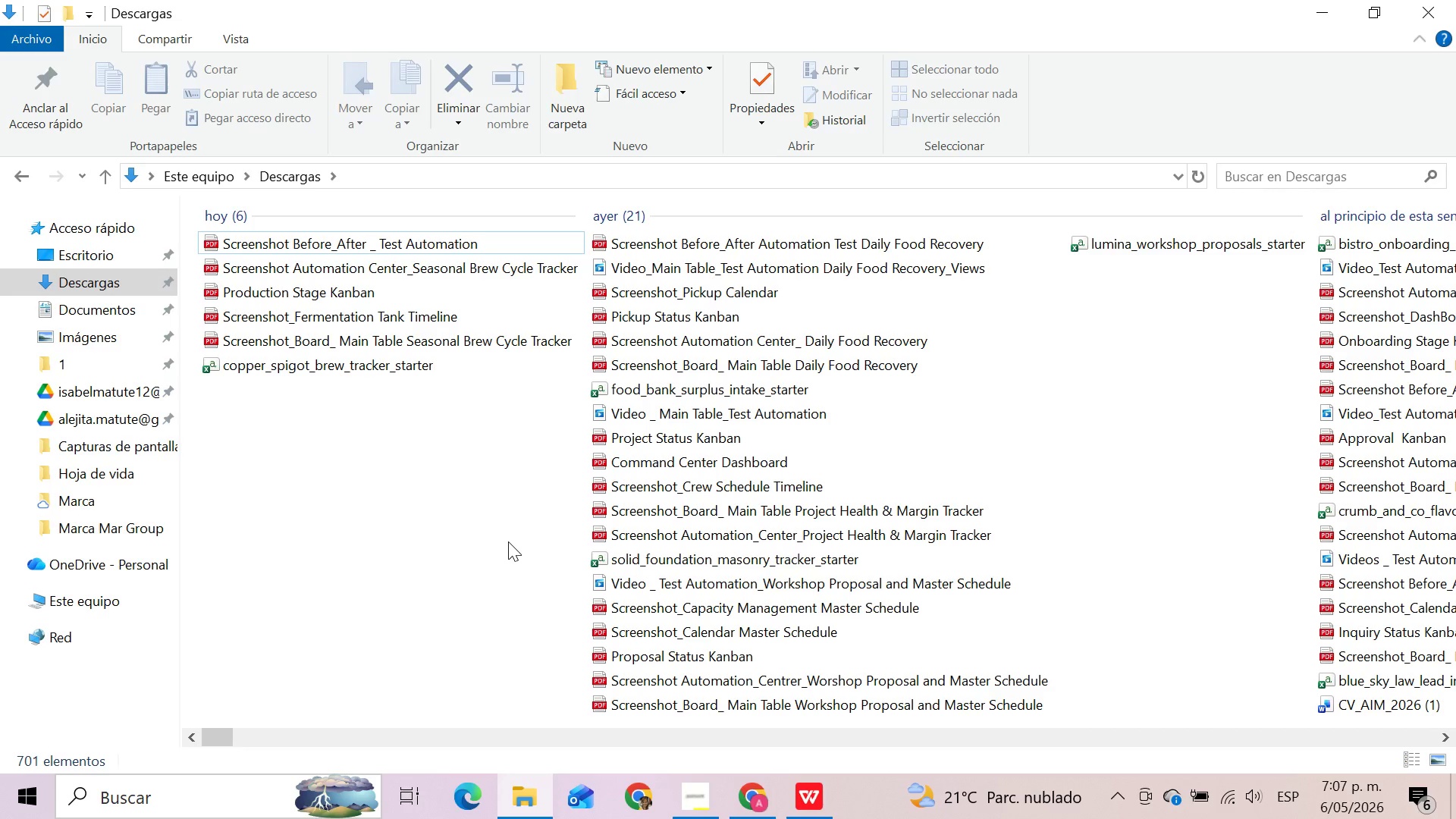 
mouse_move([745, 425])
 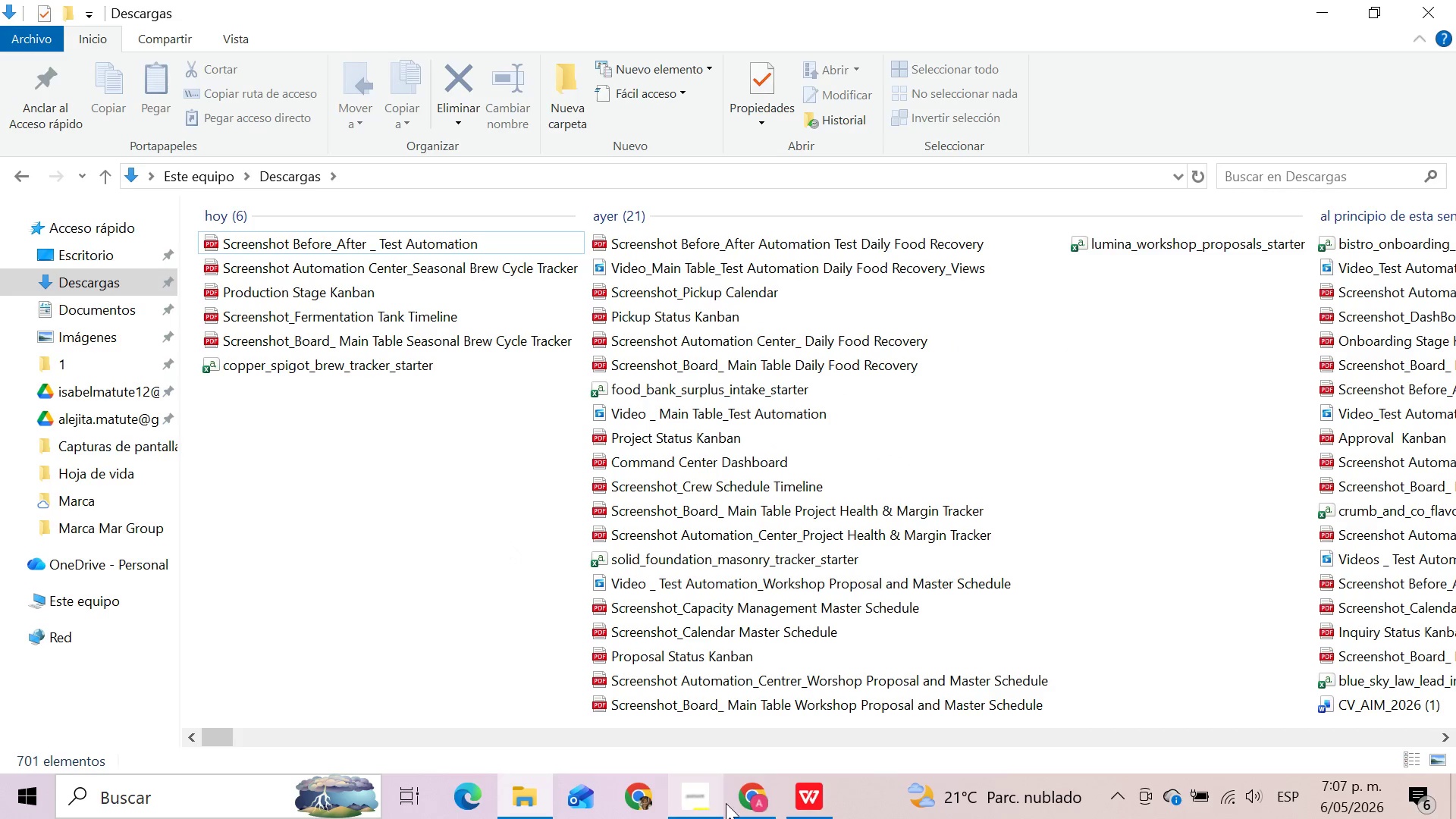 
left_click([762, 802])
 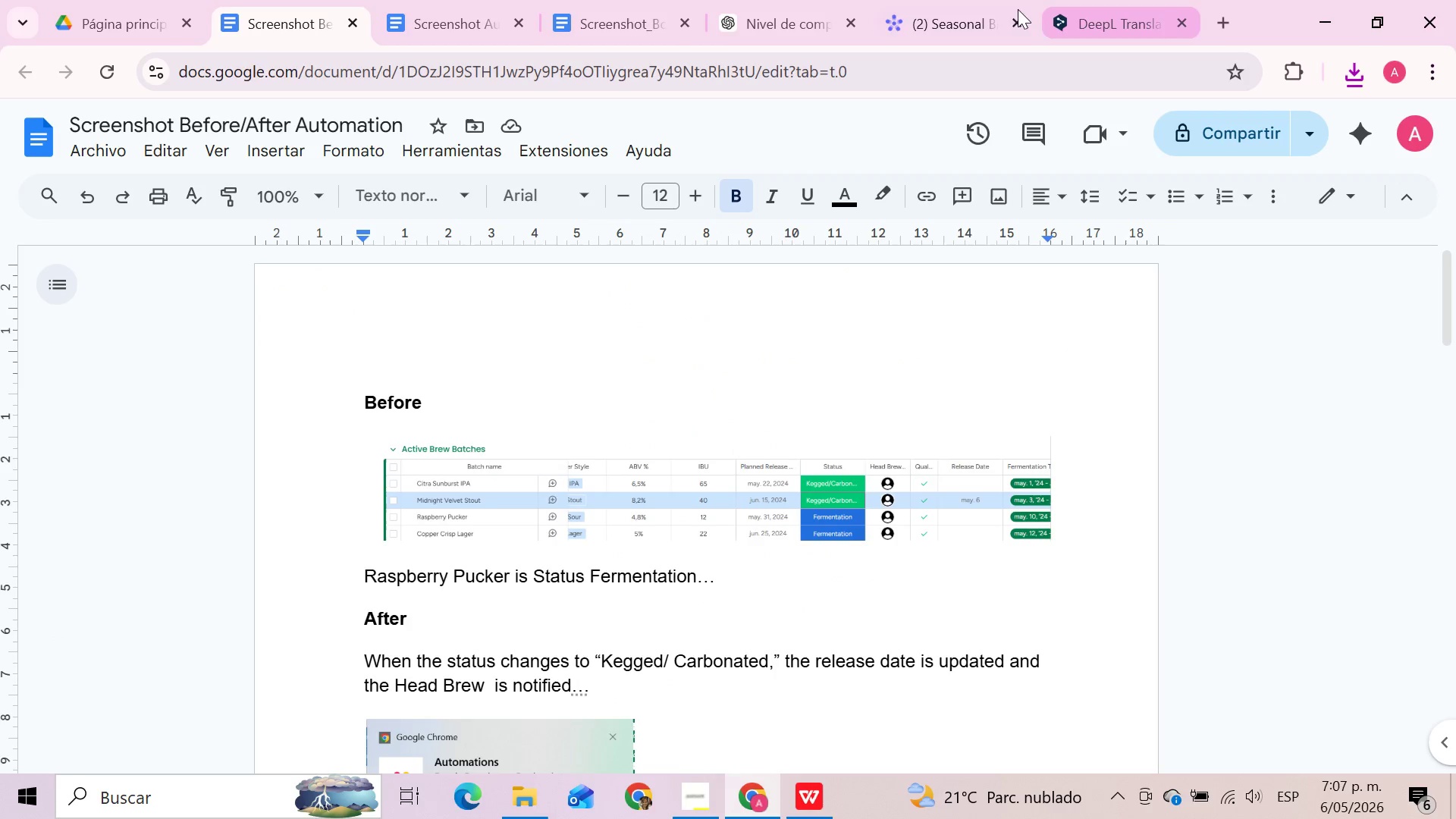 
left_click([957, 0])
 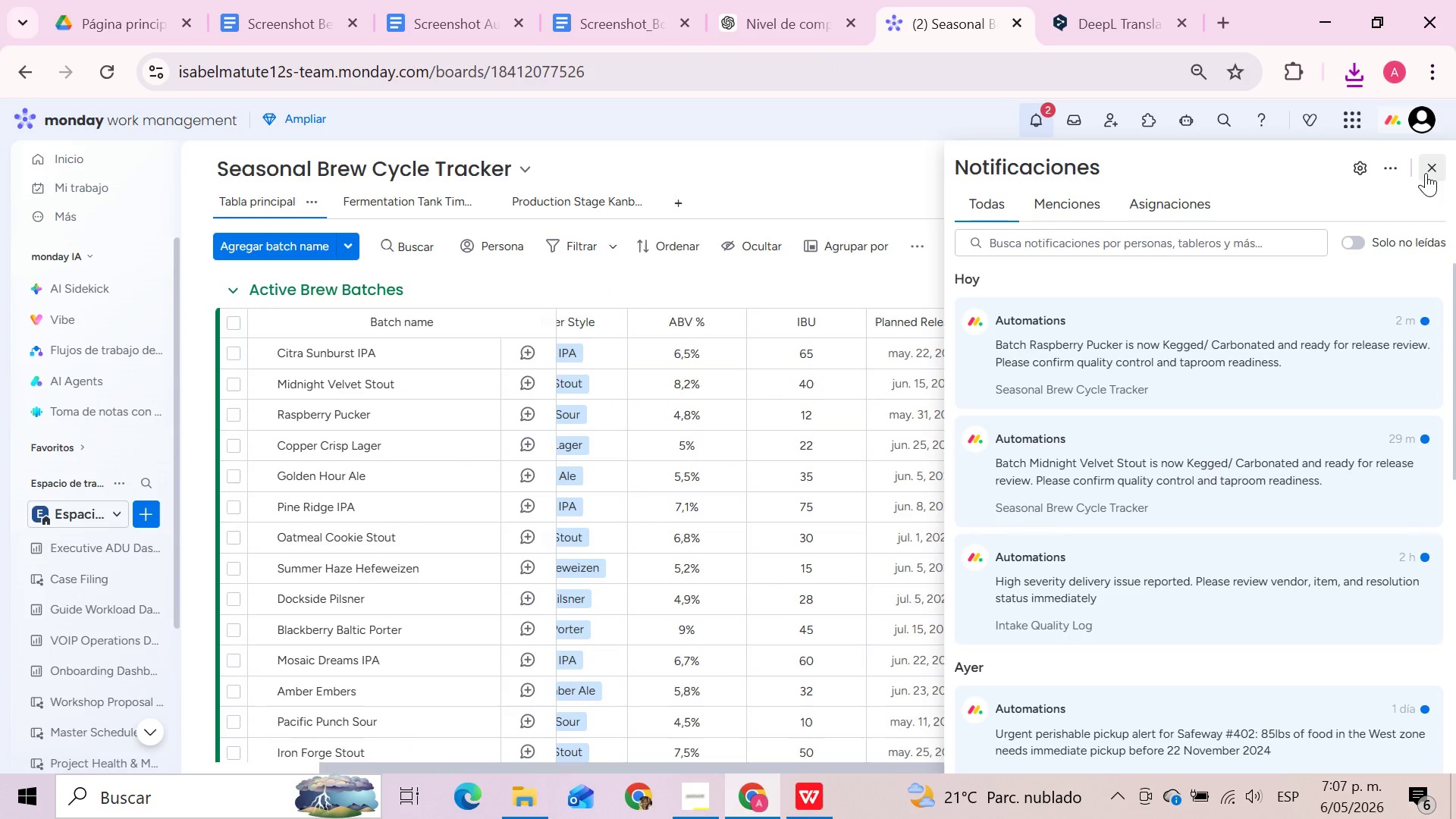 
left_click([1434, 166])
 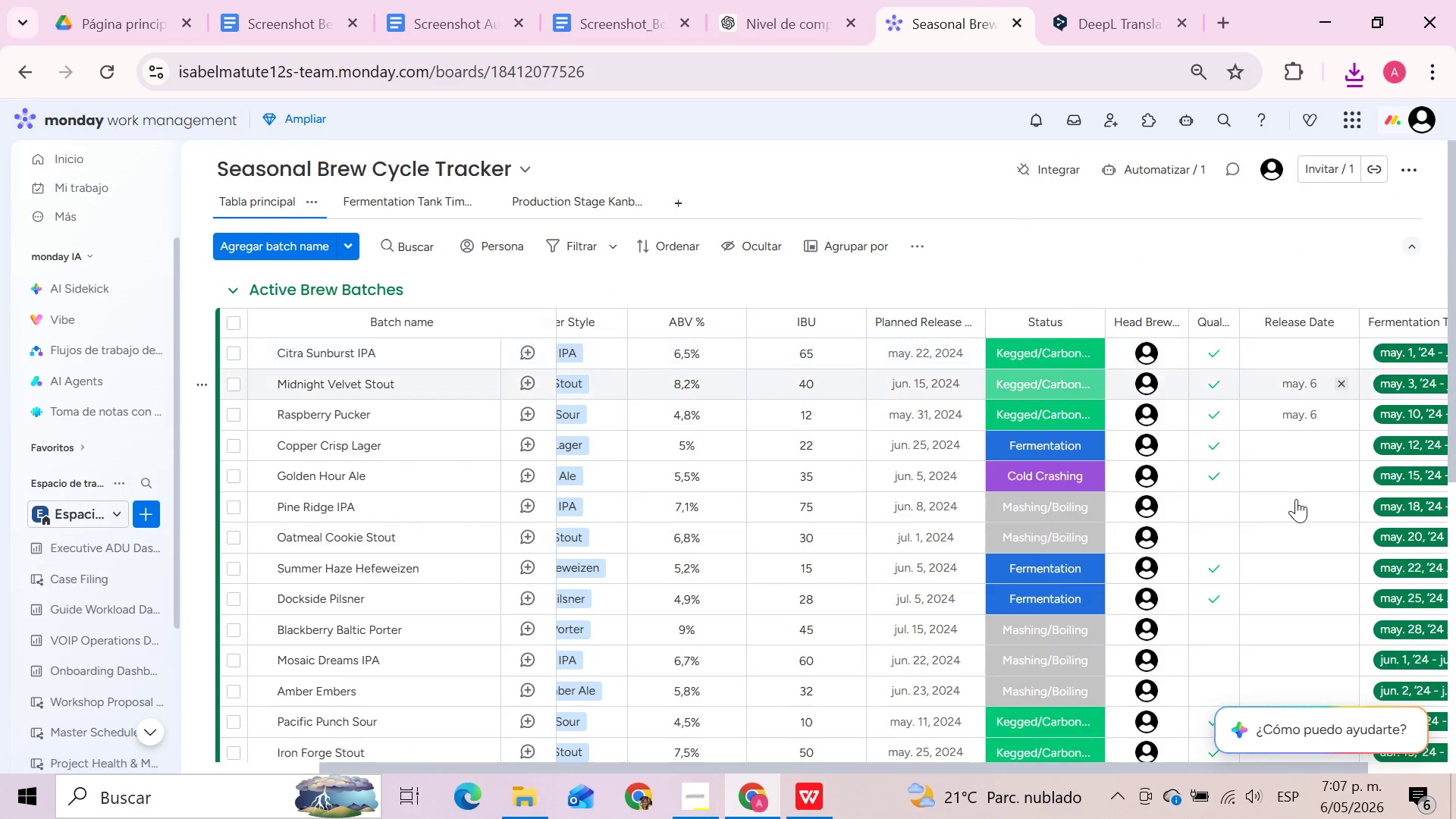 
scroll: coordinate [1296, 500], scroll_direction: down, amount: 2.0
 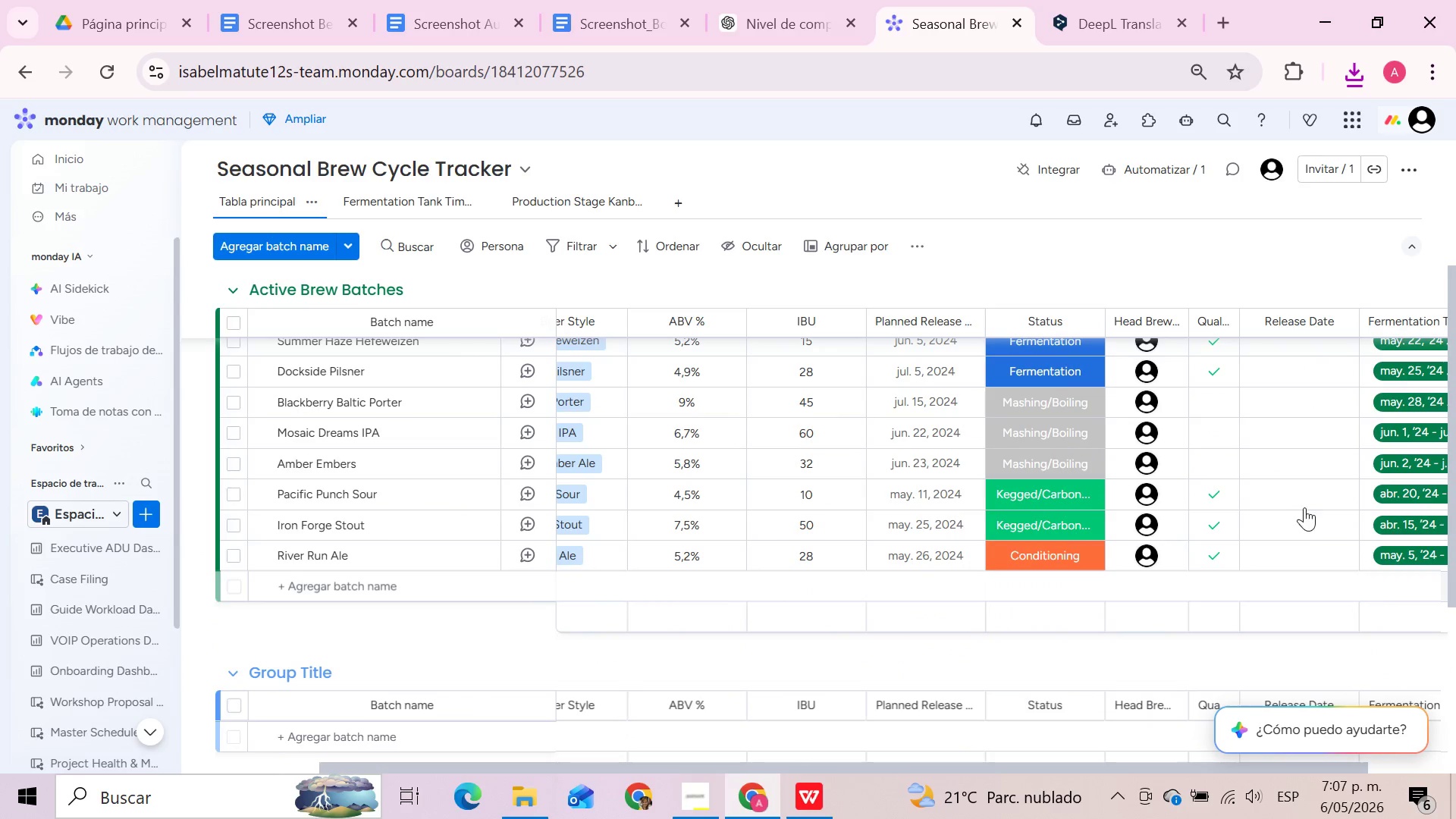 
left_click([1307, 490])
 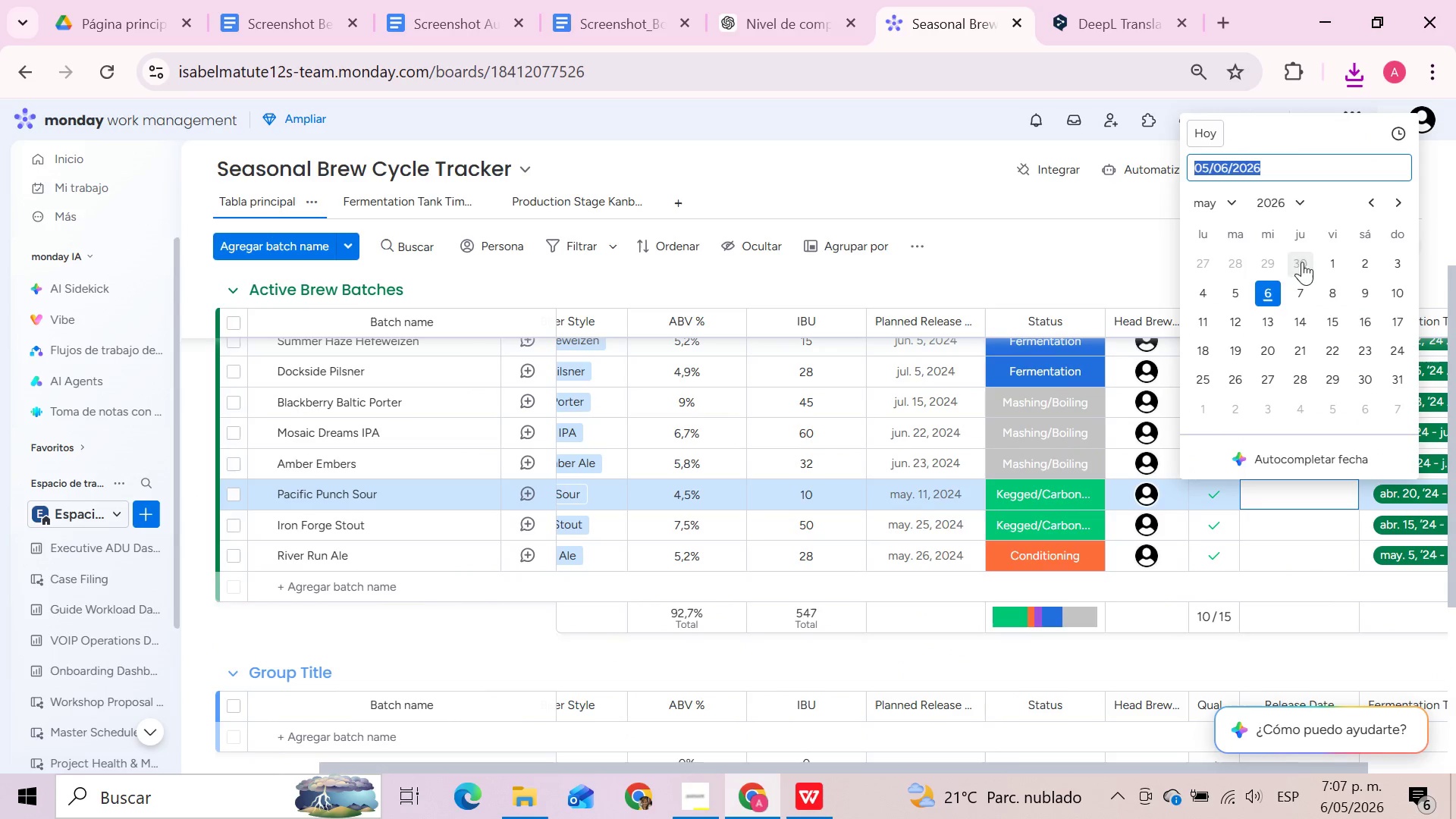 
wait(5.34)
 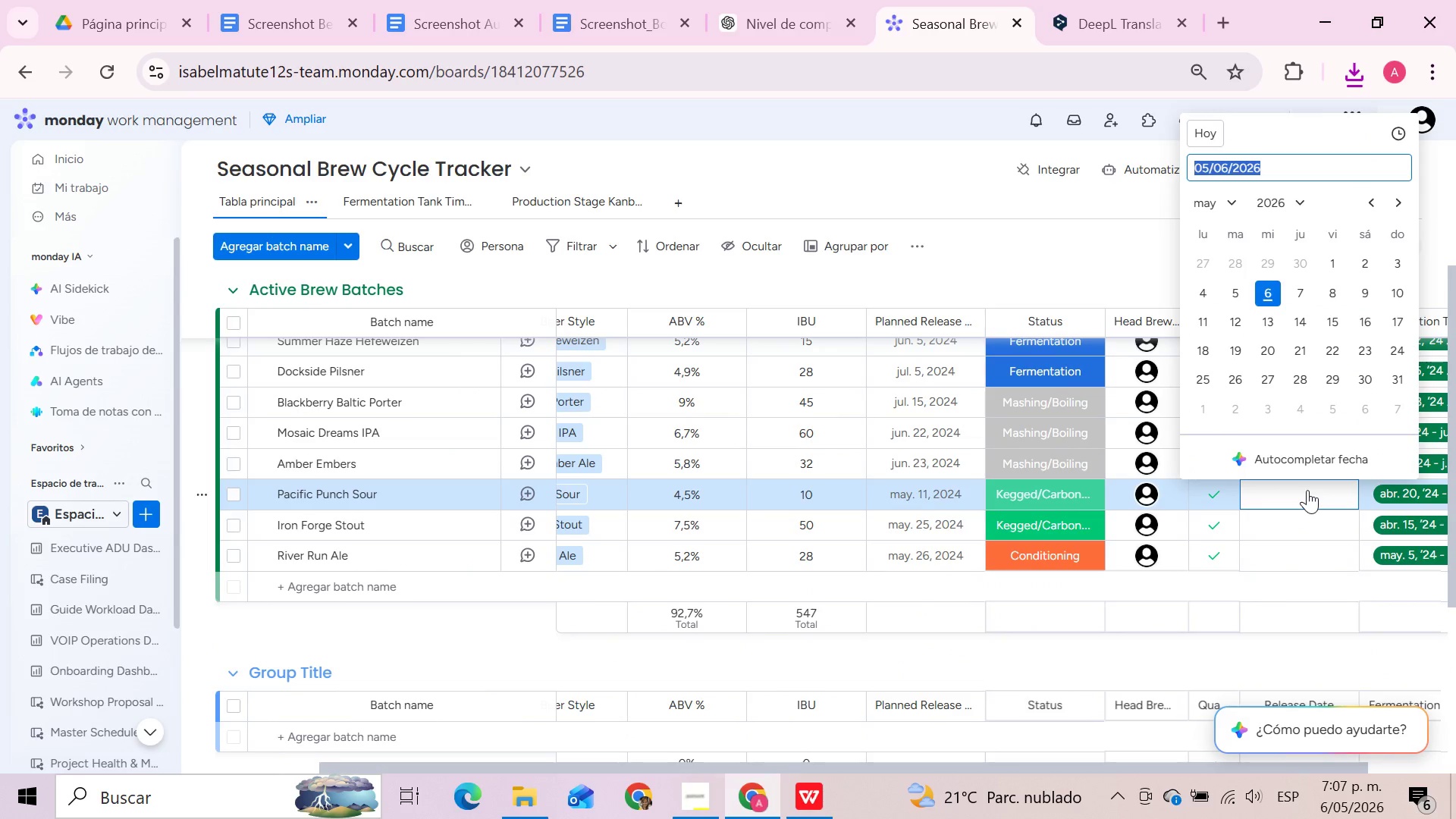 
left_click([1214, 132])
 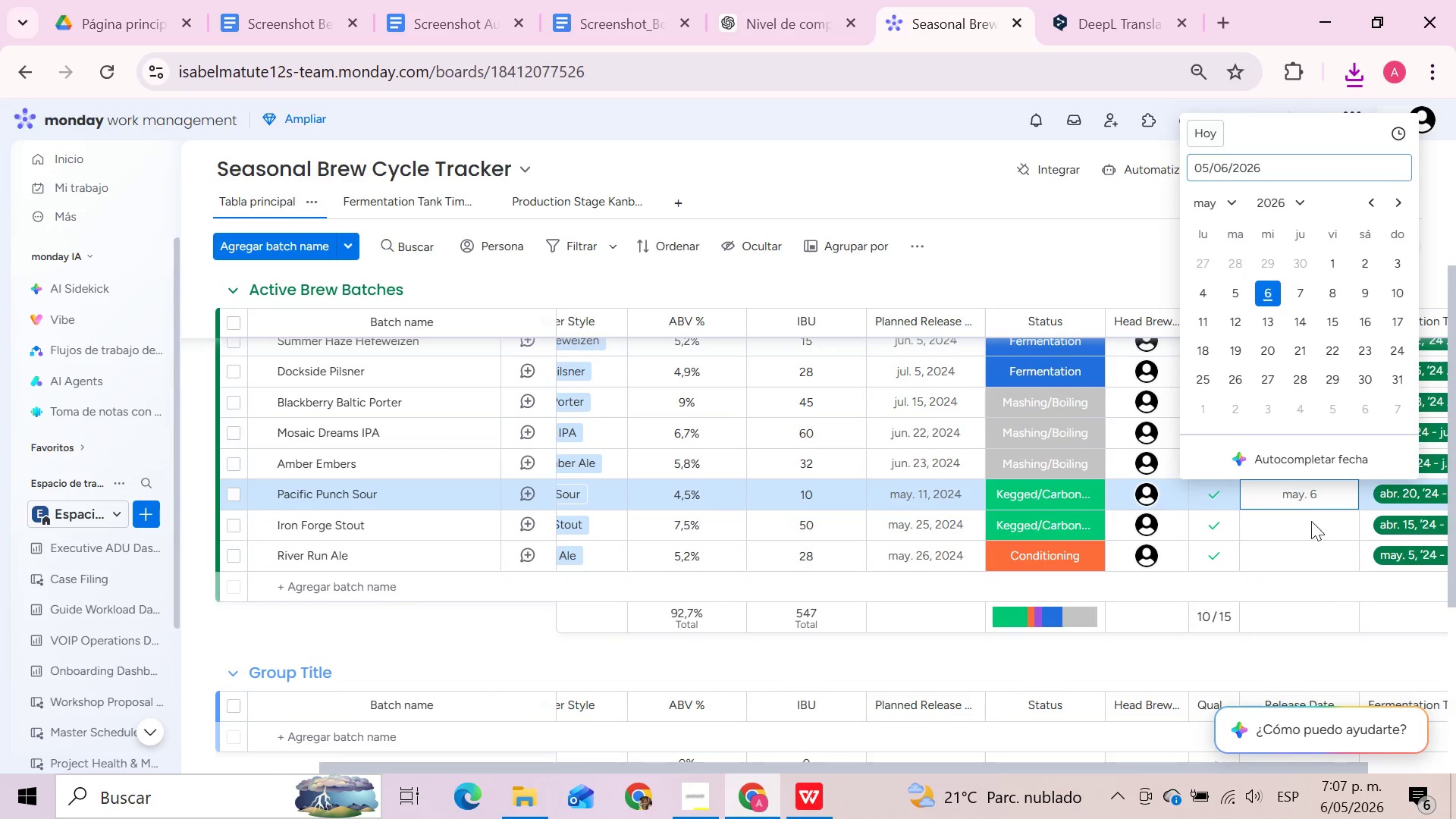 
left_click([1312, 525])
 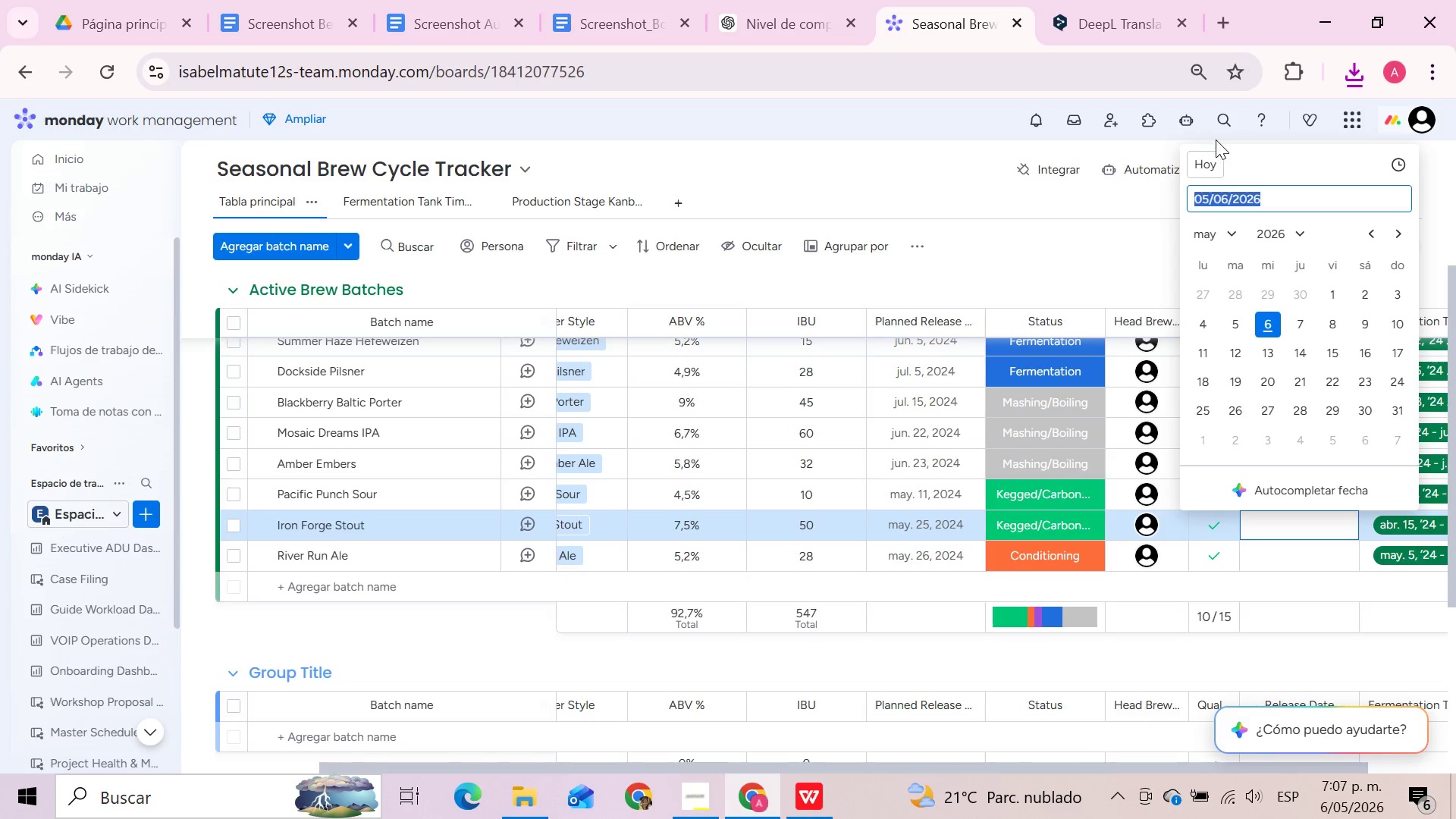 
left_click([1211, 157])
 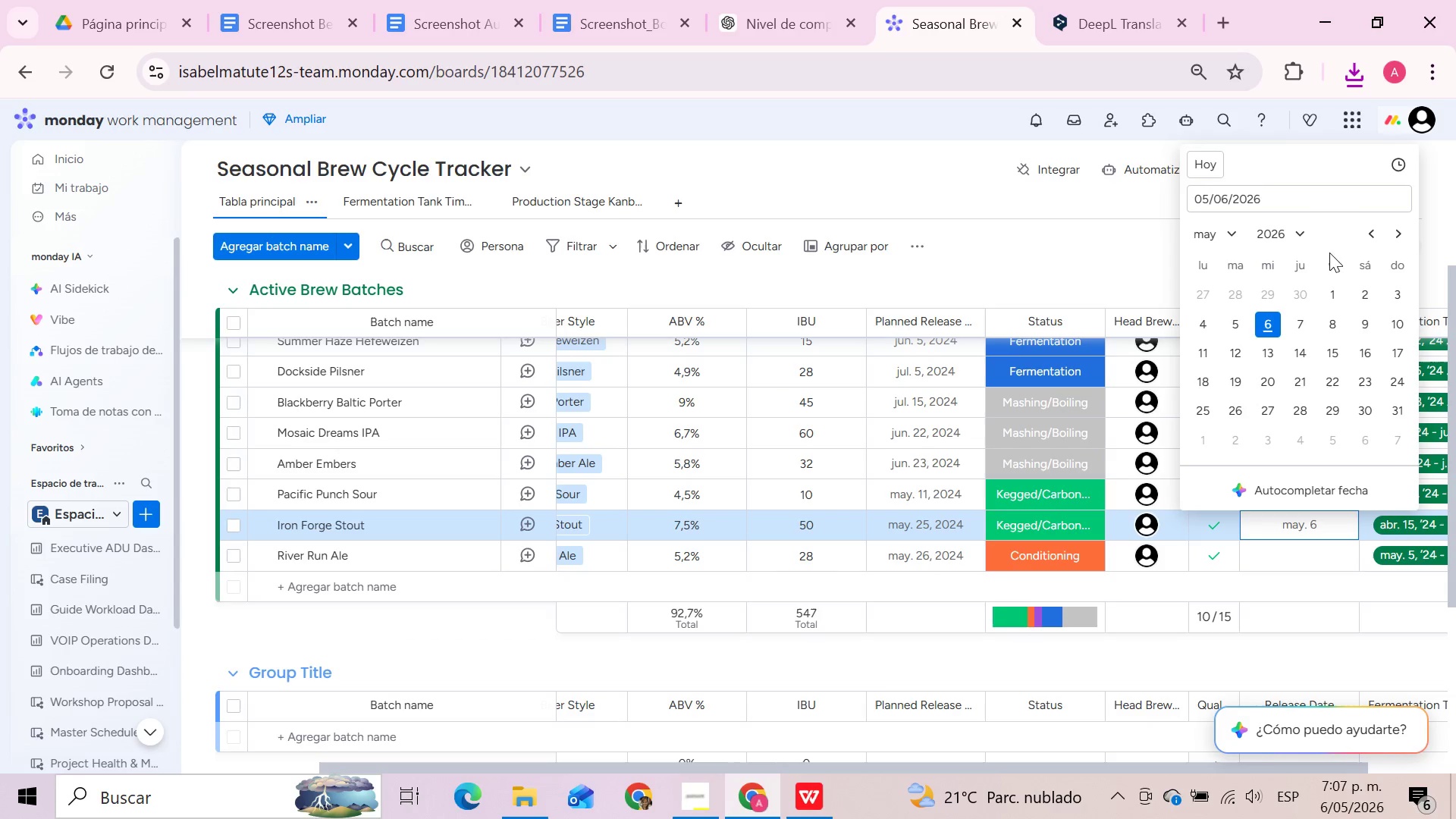 
left_click([1087, 254])
 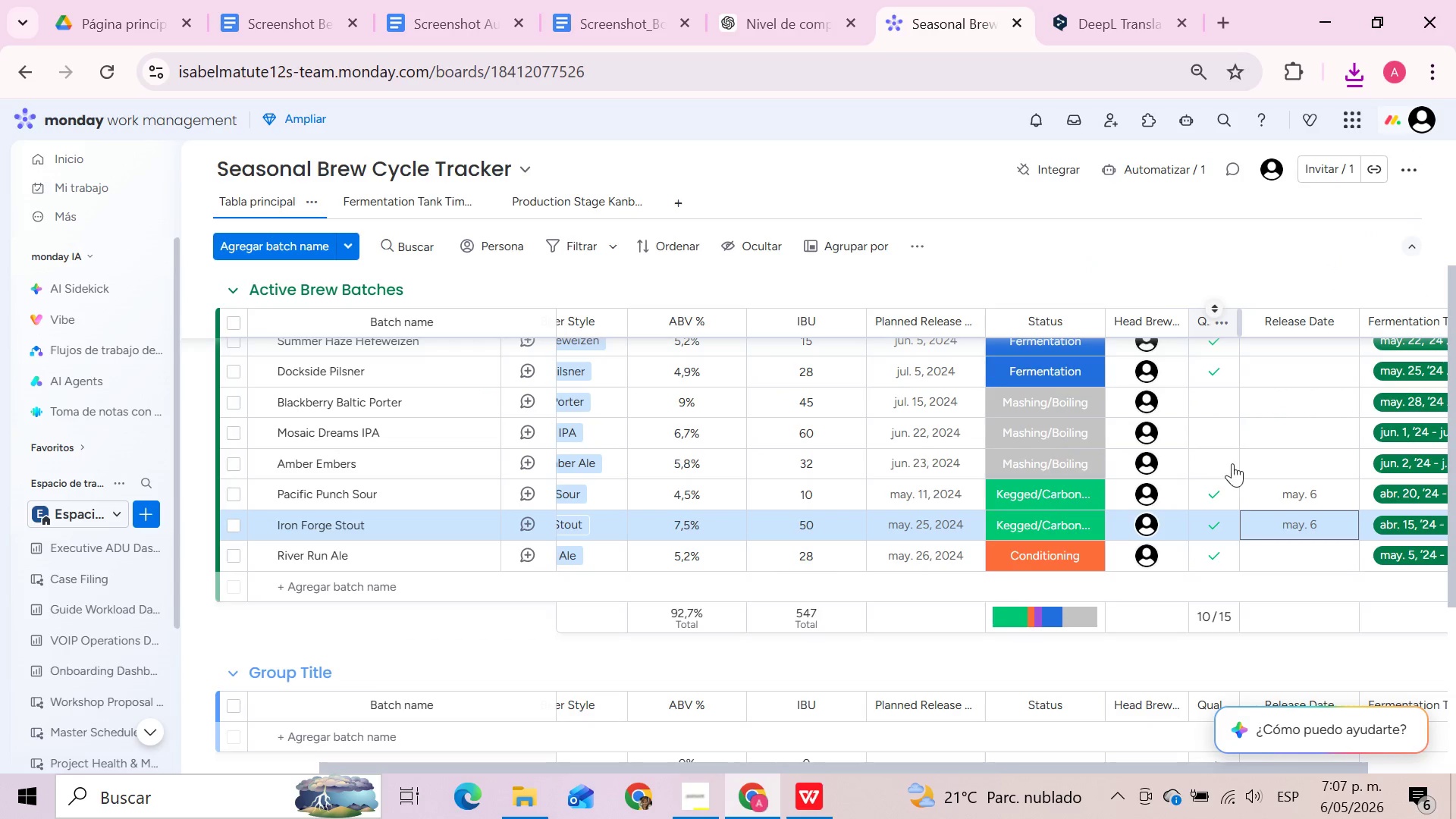 
scroll: coordinate [1263, 543], scroll_direction: up, amount: 4.0
 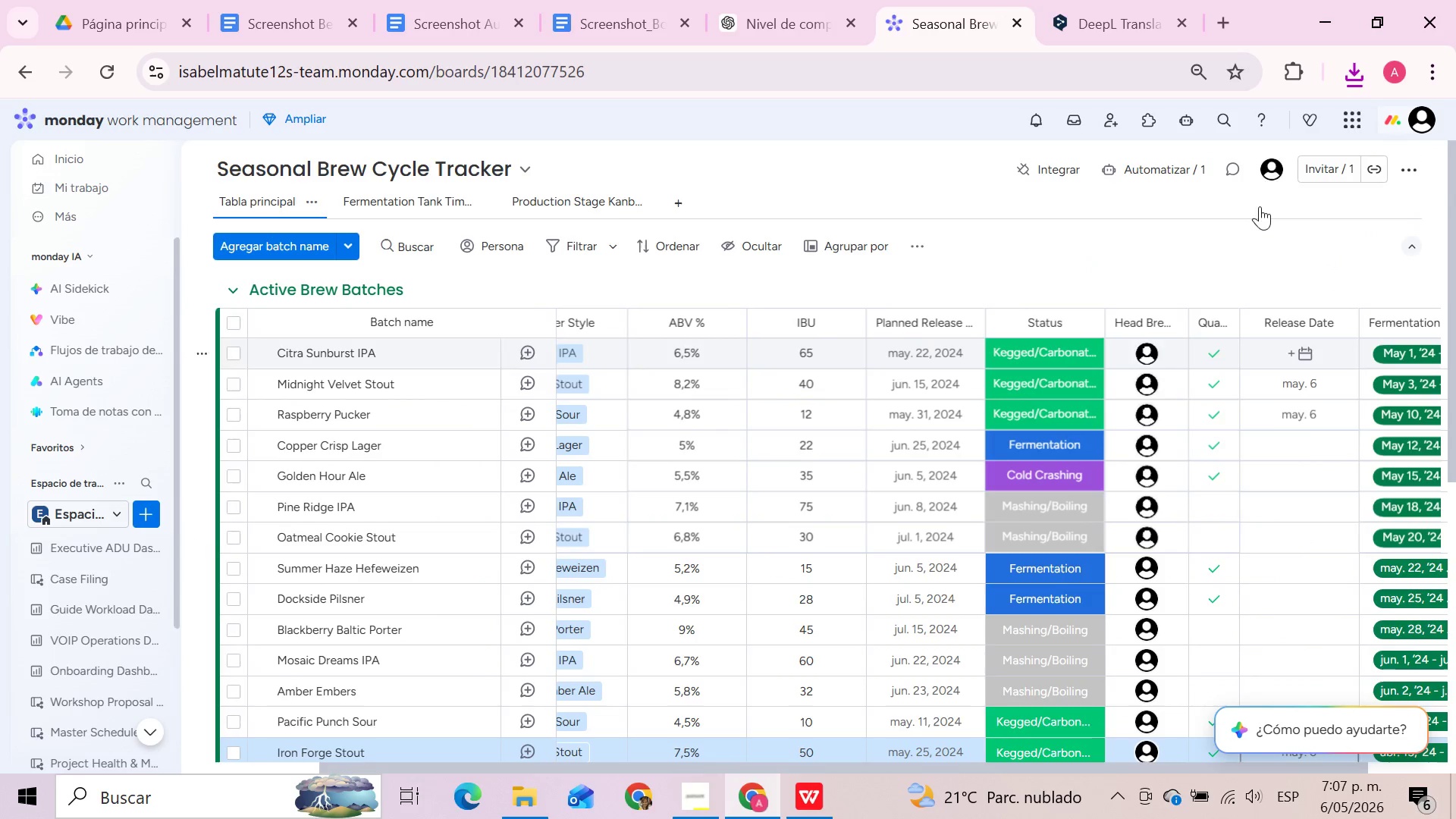 
left_click([1303, 352])
 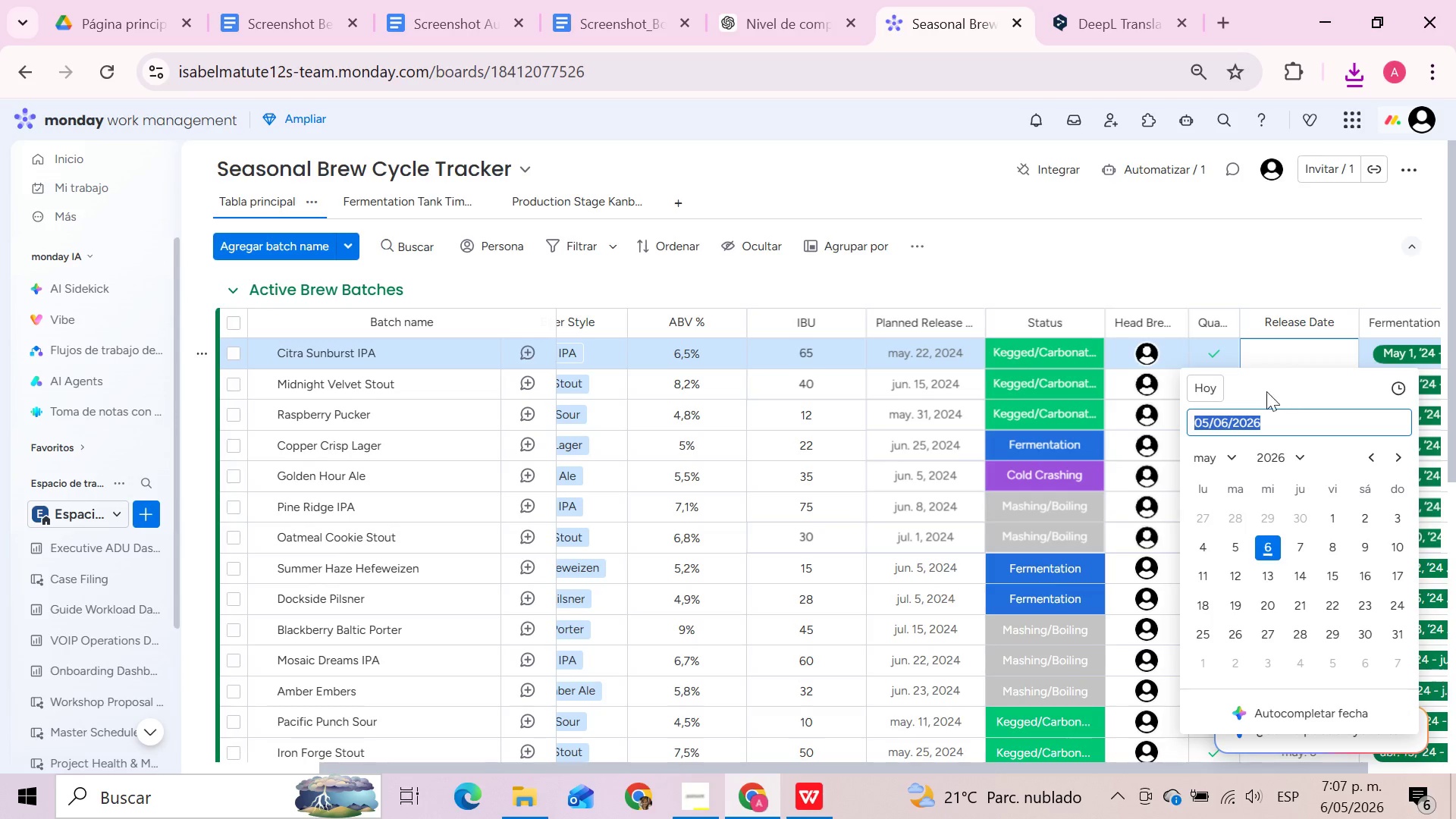 
left_click([1211, 388])
 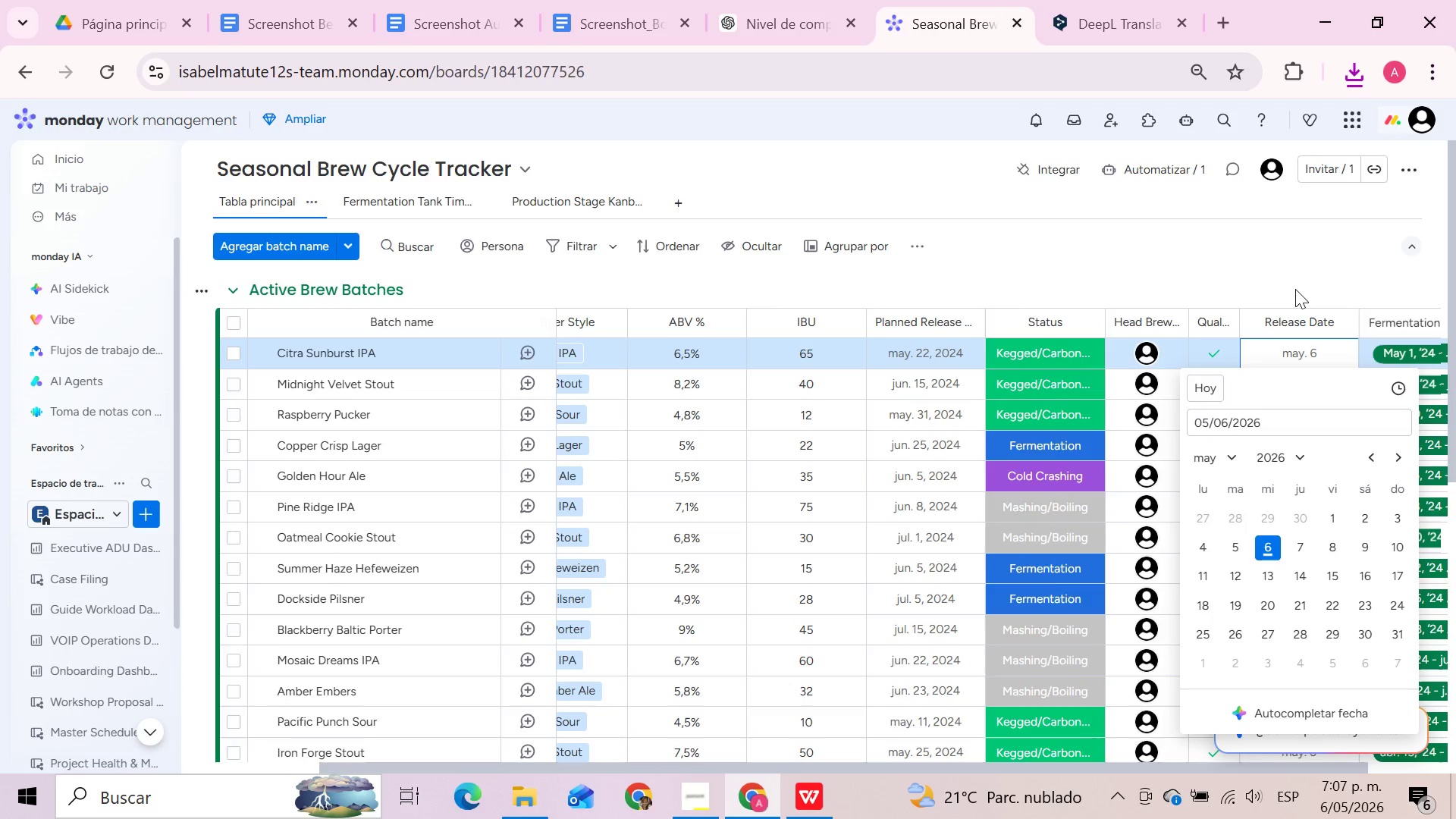 
left_click([1295, 289])
 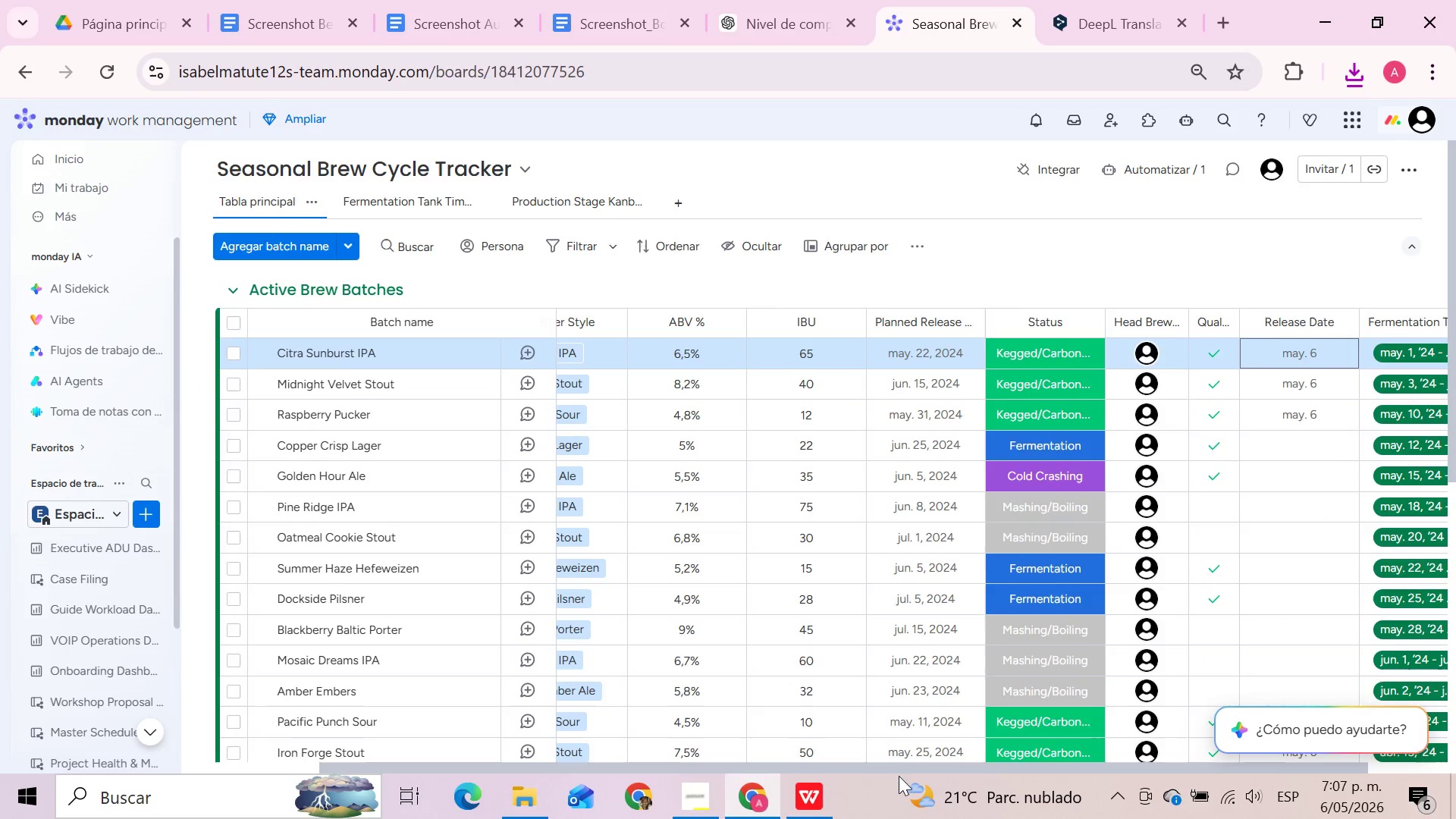 
left_click_drag(start_coordinate=[888, 770], to_coordinate=[475, 777])
 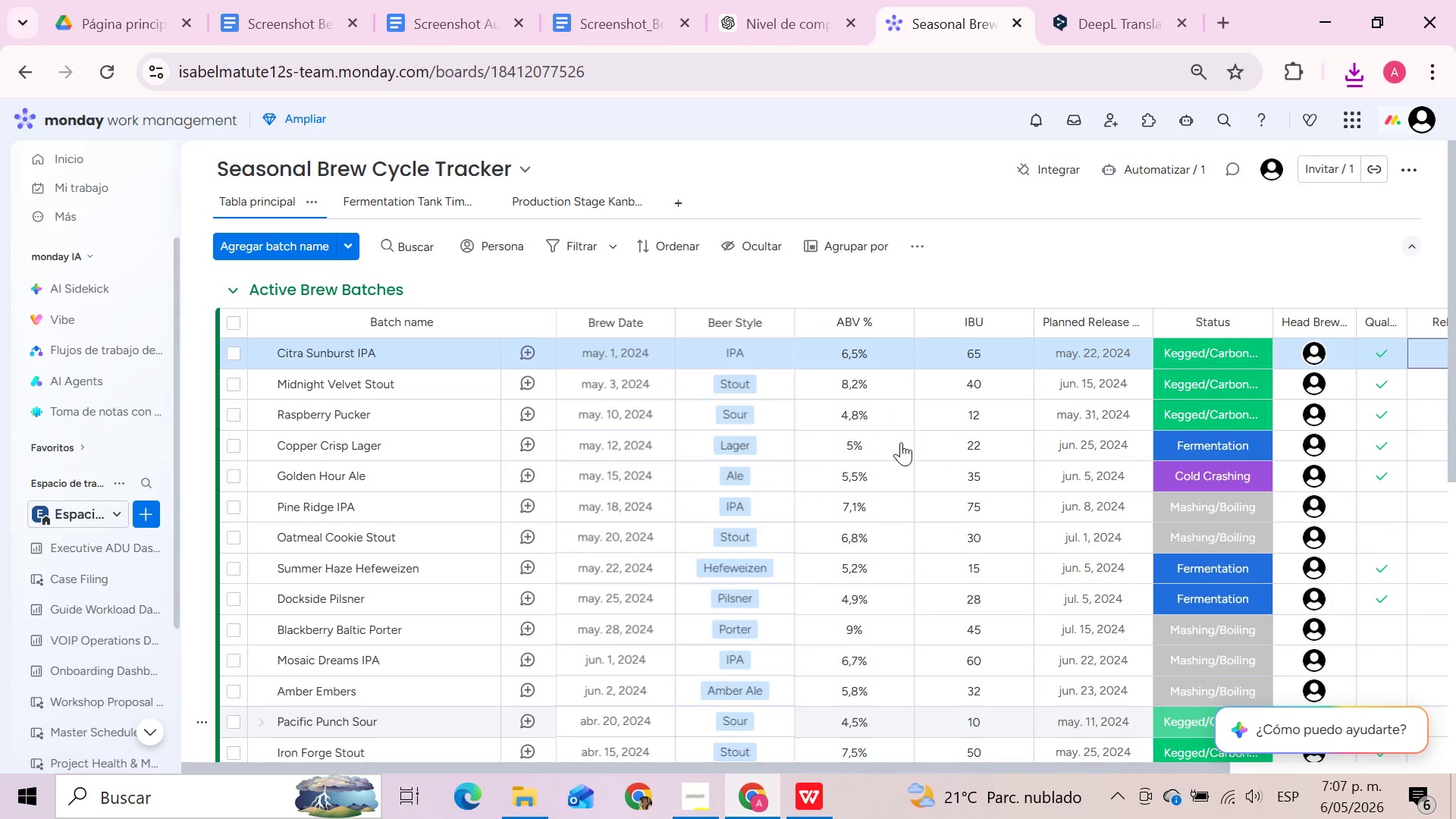 
scroll: coordinate [901, 442], scroll_direction: down, amount: 5.0
 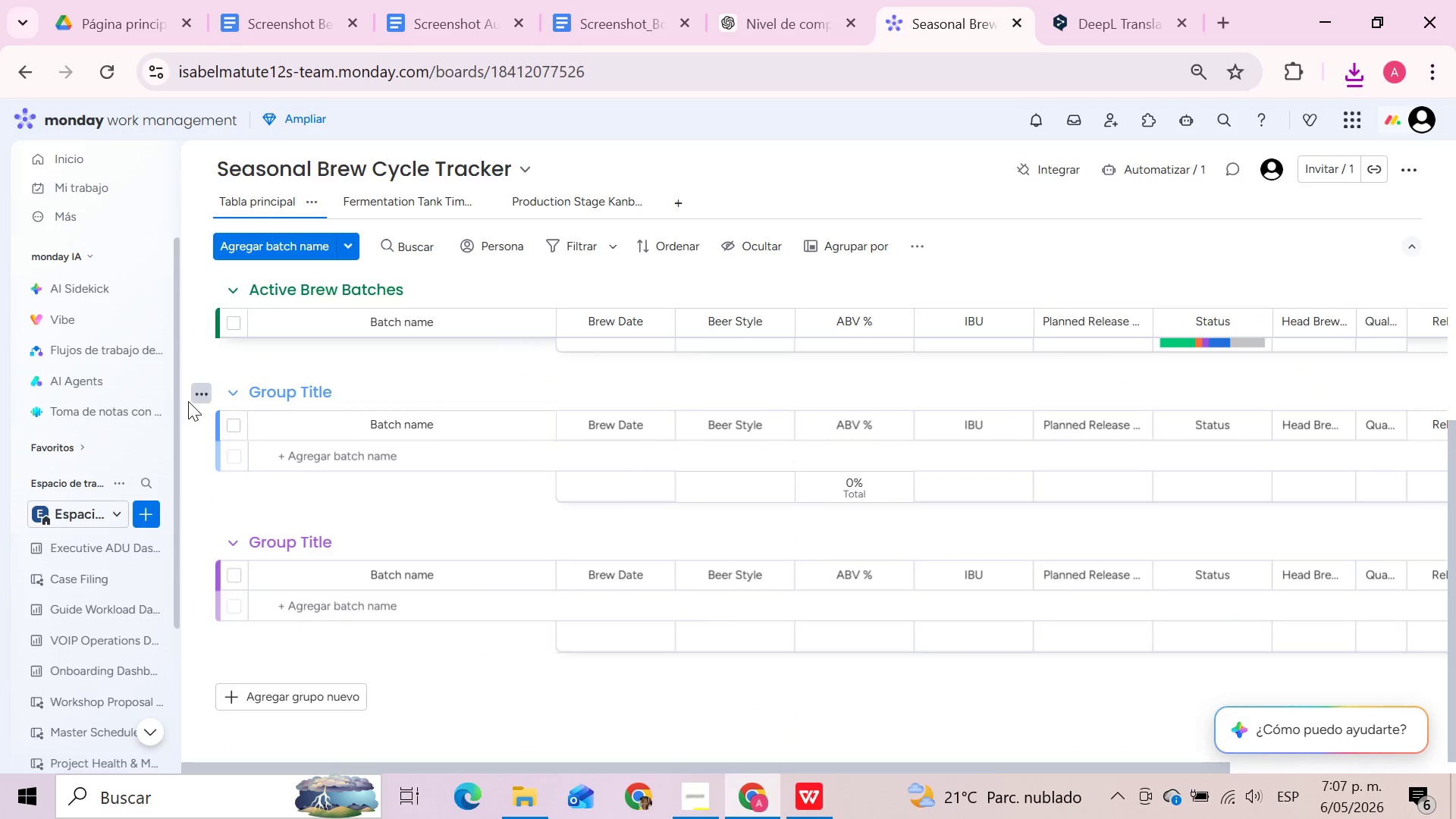 
left_click([199, 392])
 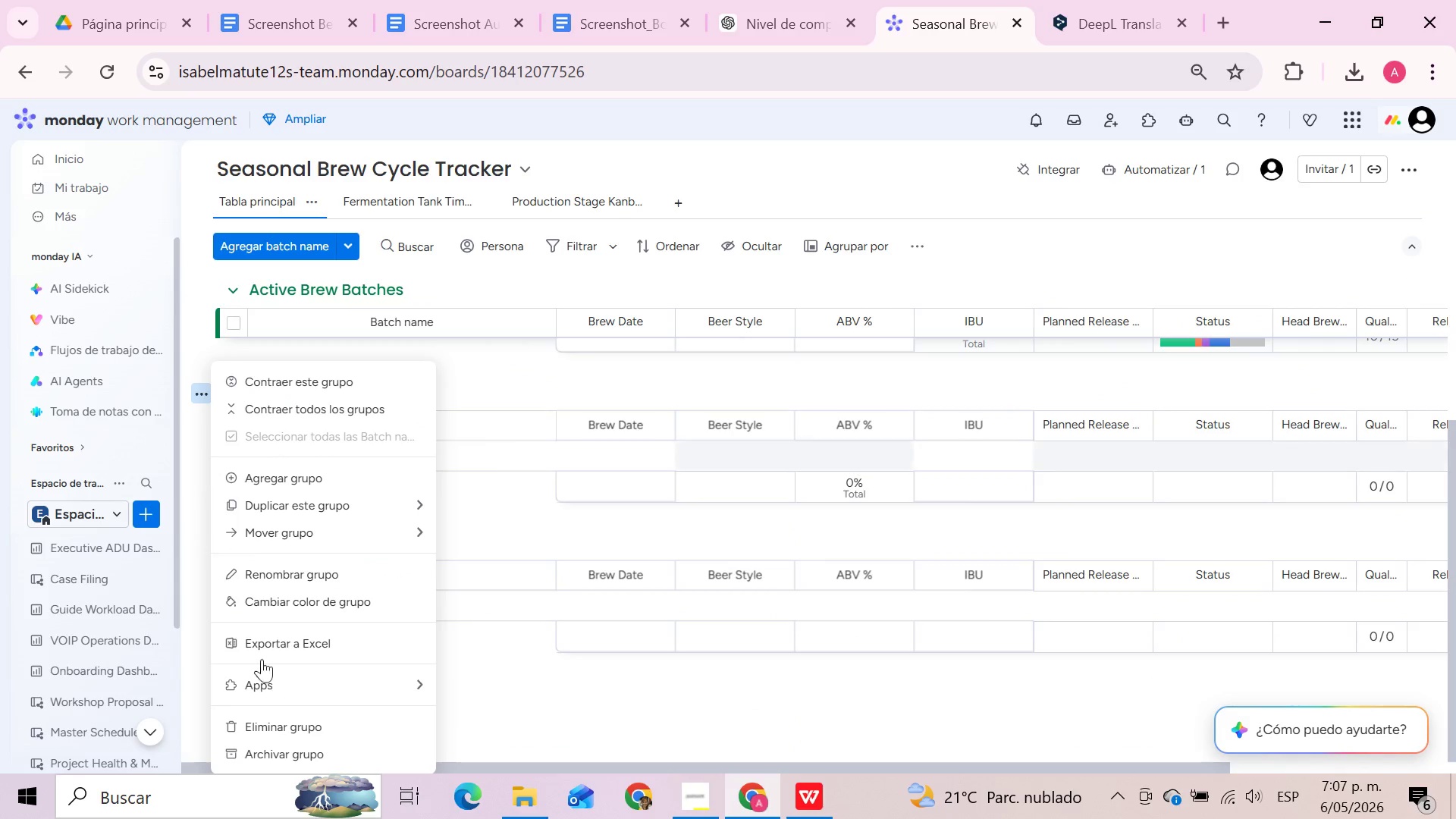 
left_click([271, 730])
 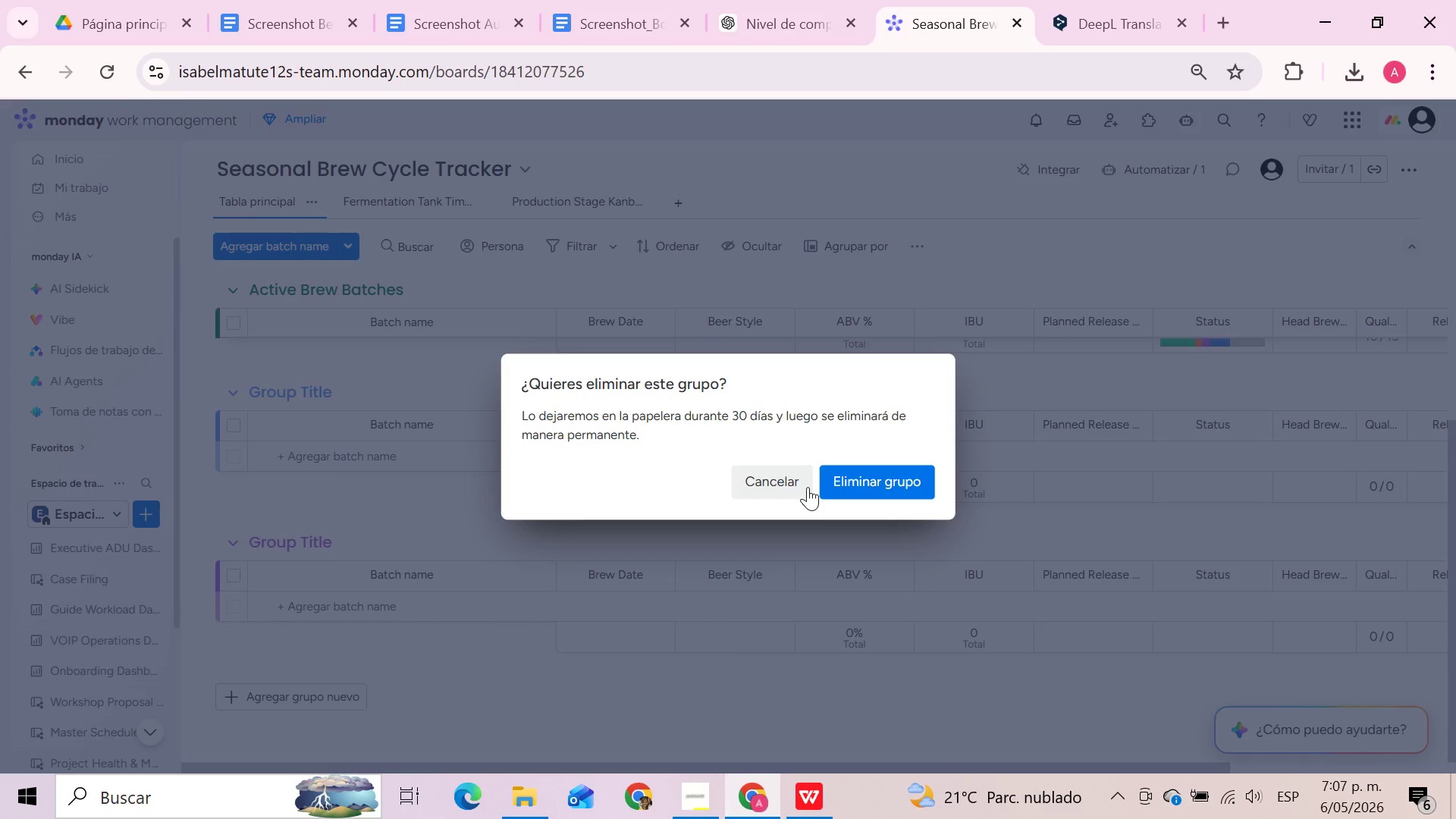 
left_click([885, 467])
 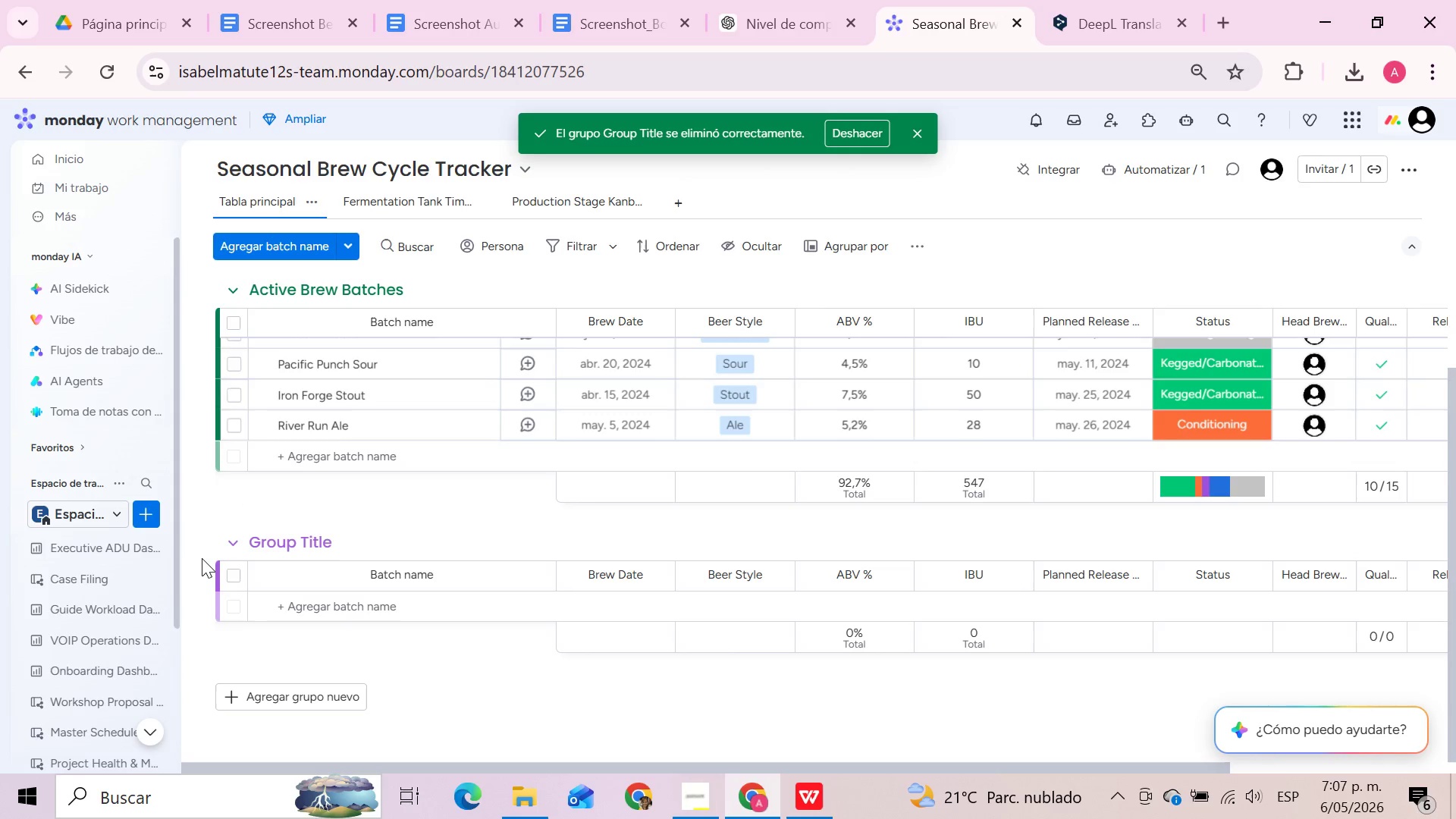 
left_click([199, 544])
 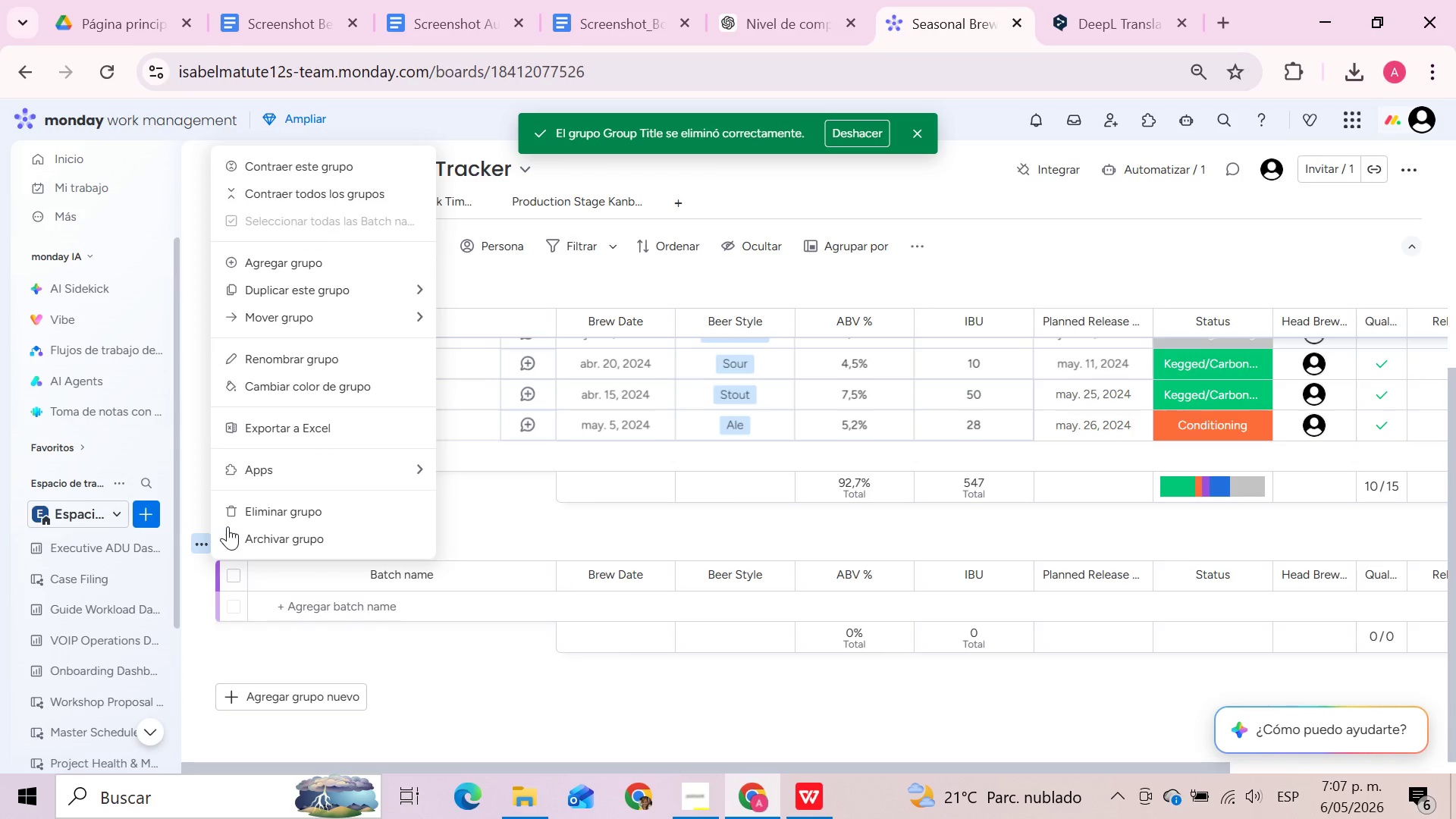 
left_click([271, 504])
 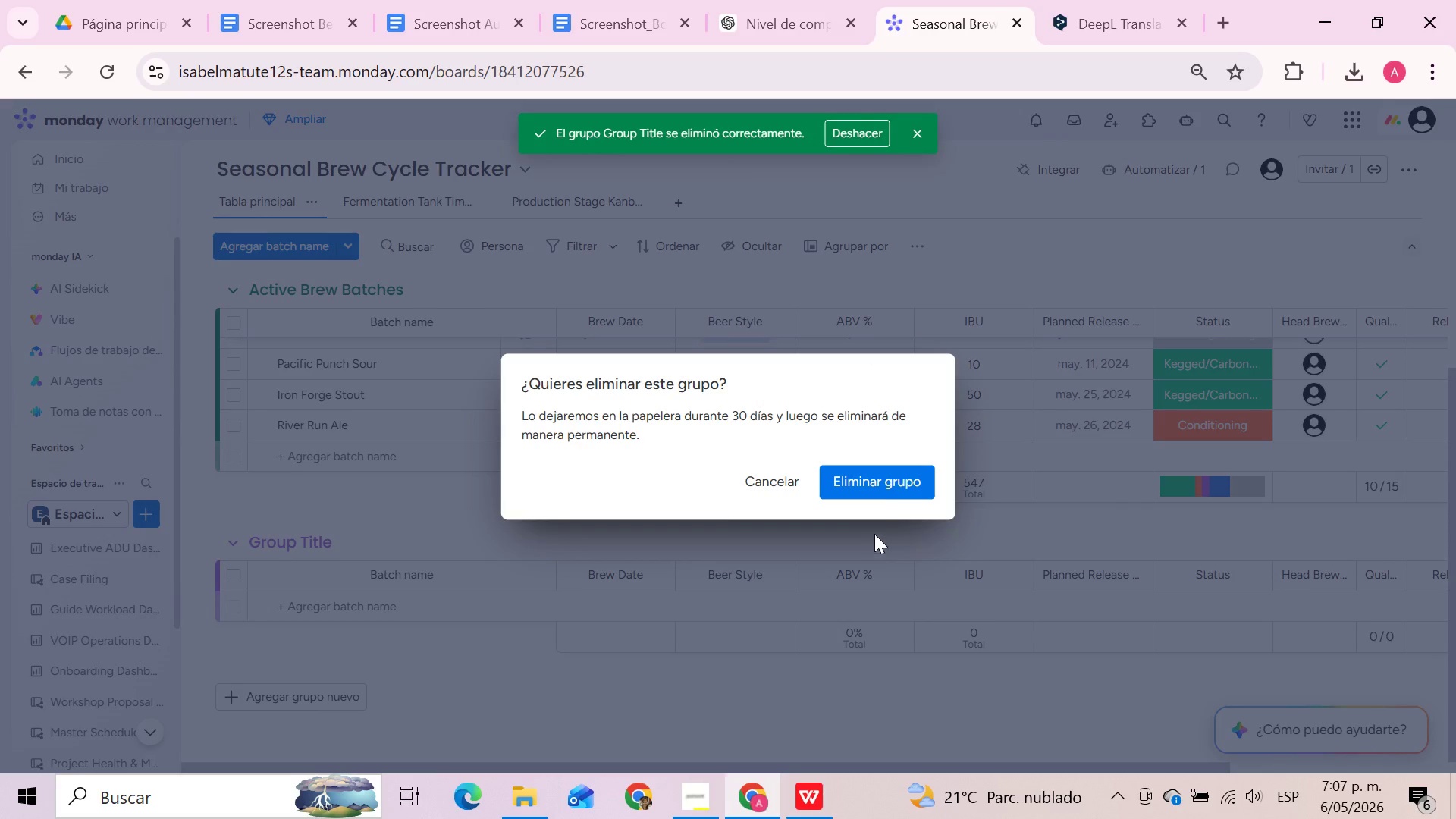 
left_click([885, 485])
 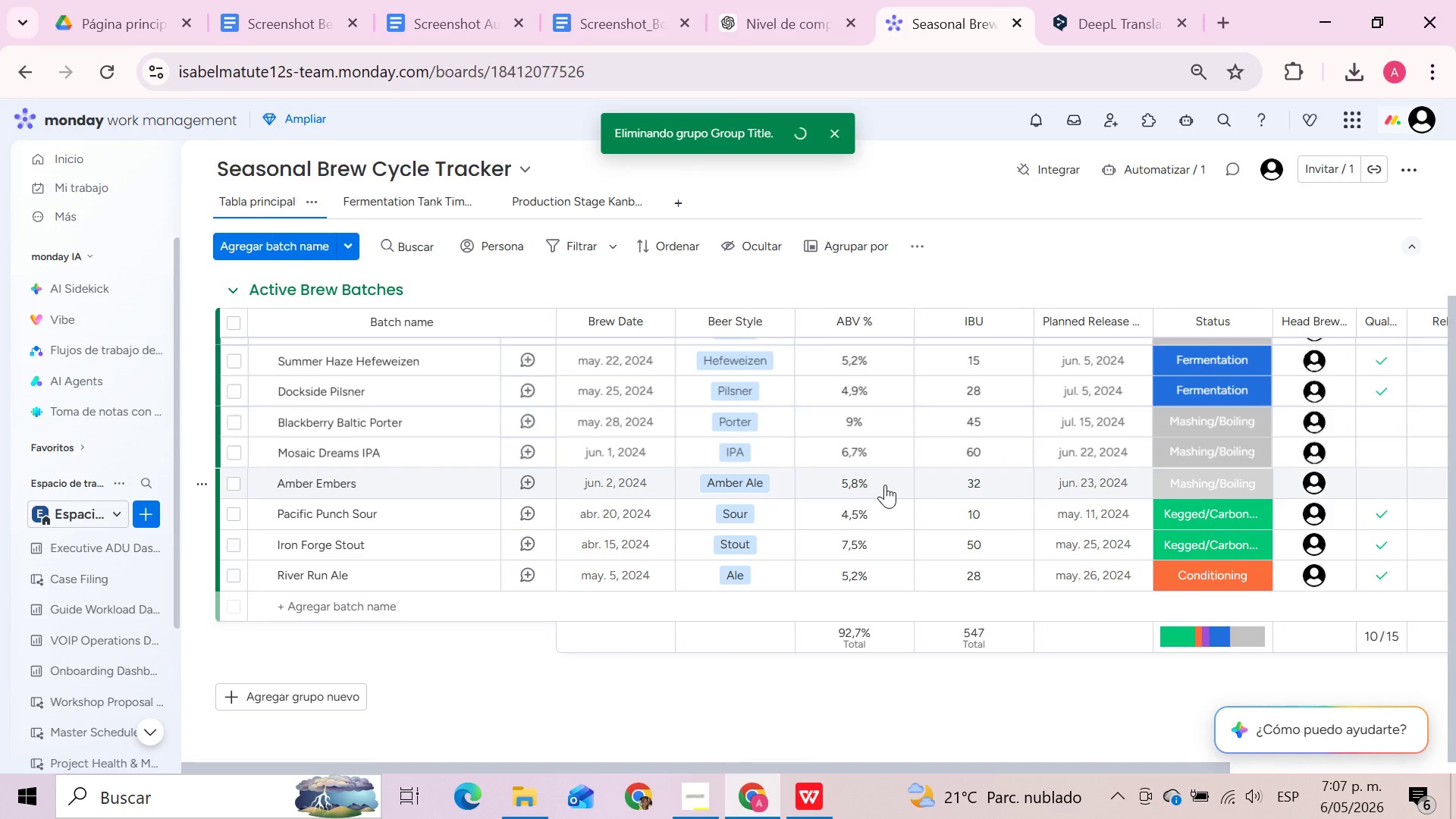 
scroll: coordinate [885, 485], scroll_direction: up, amount: 15.0
 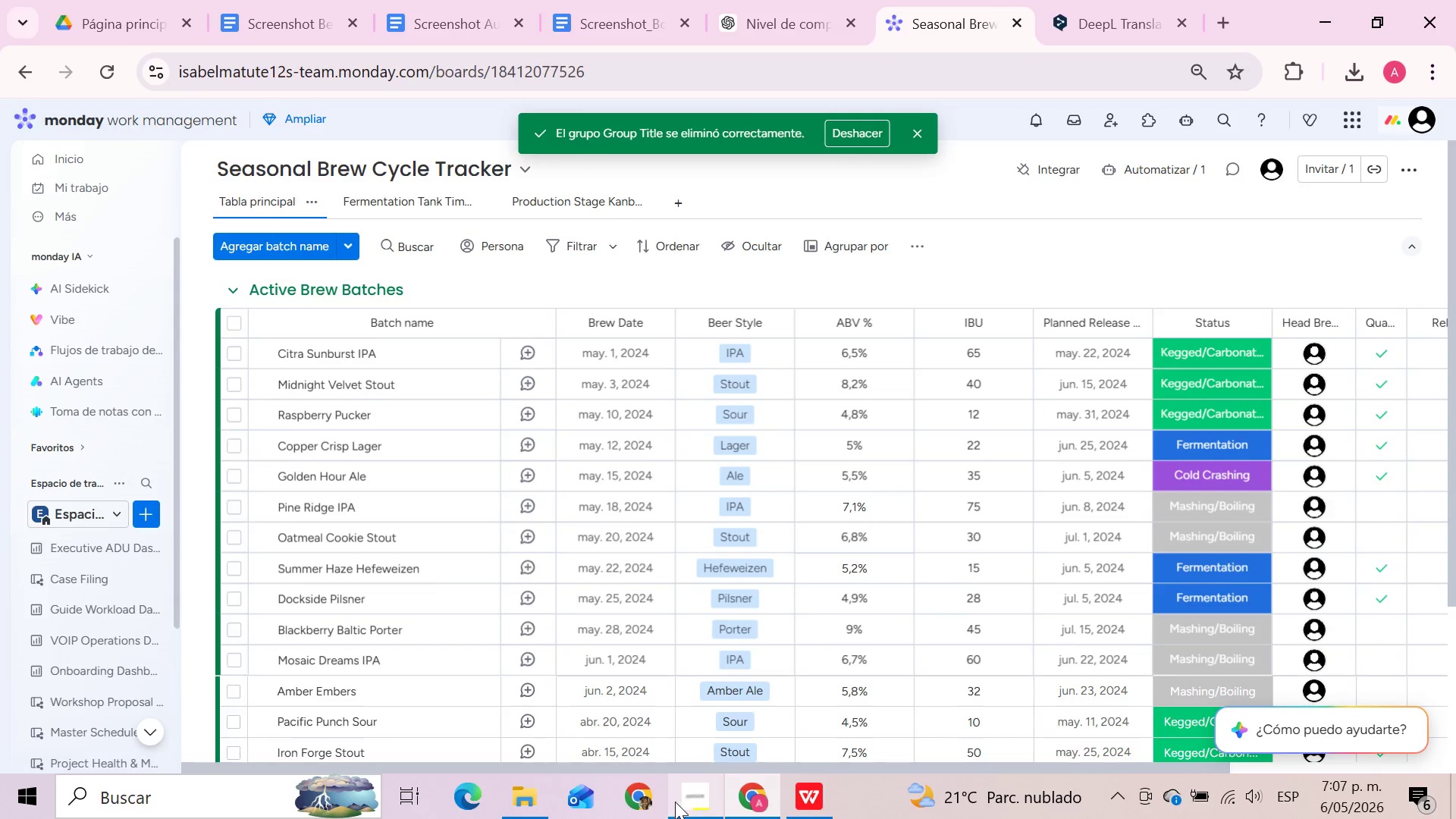 
left_click([695, 803])